 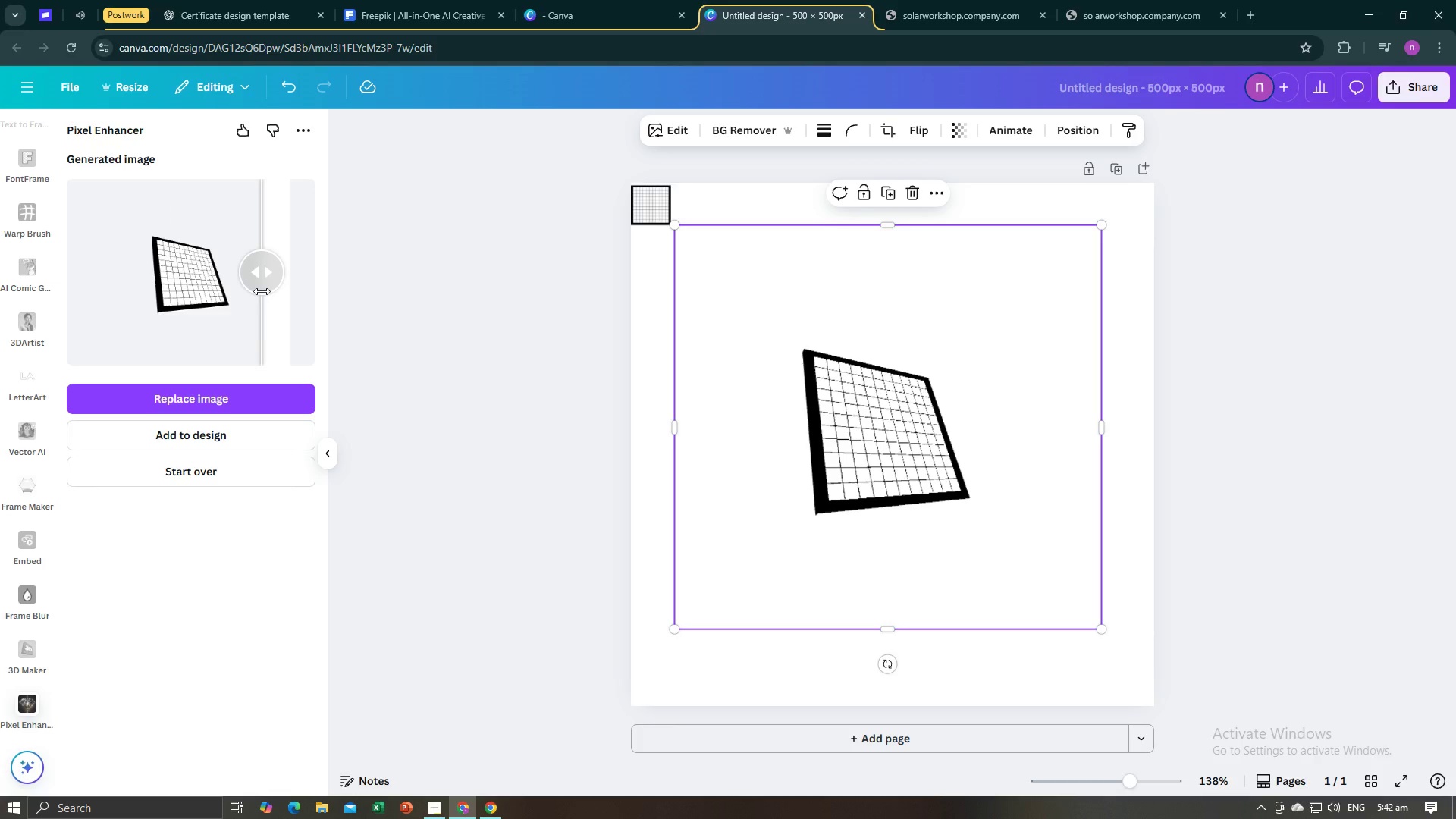 
left_click_drag(start_coordinate=[262, 278], to_coordinate=[82, 296])
 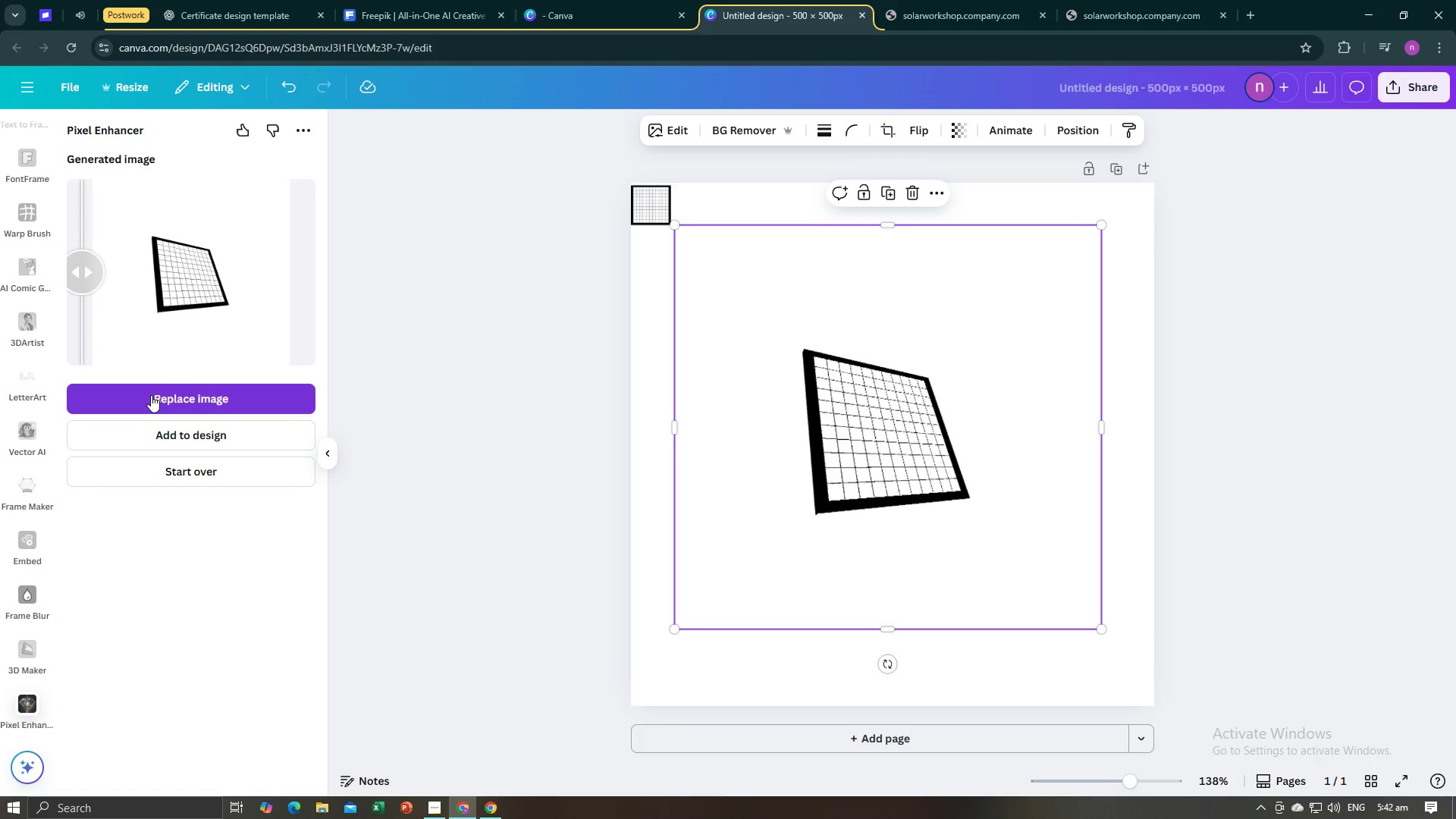 
left_click([151, 395])
 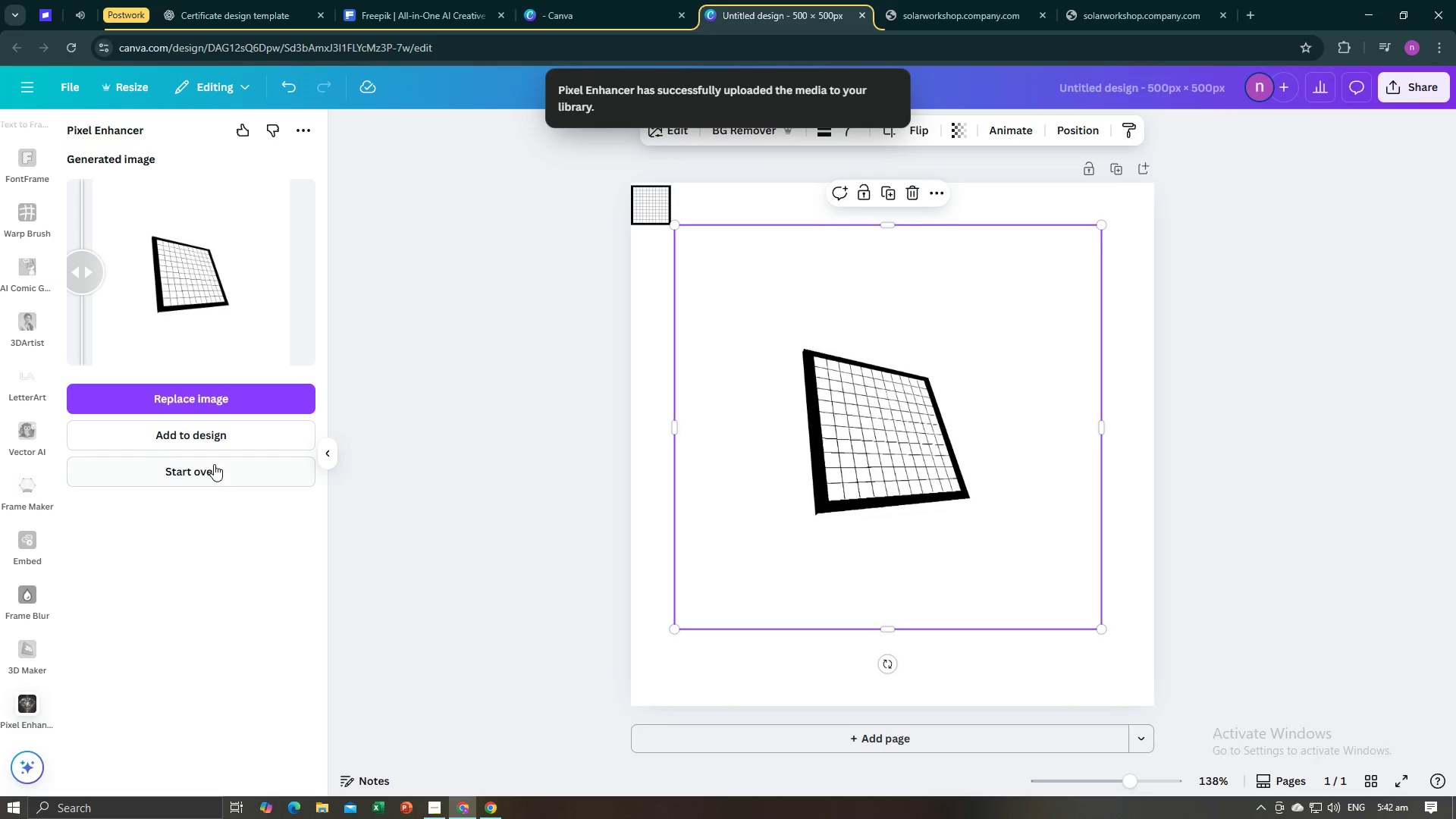 
wait(9.94)
 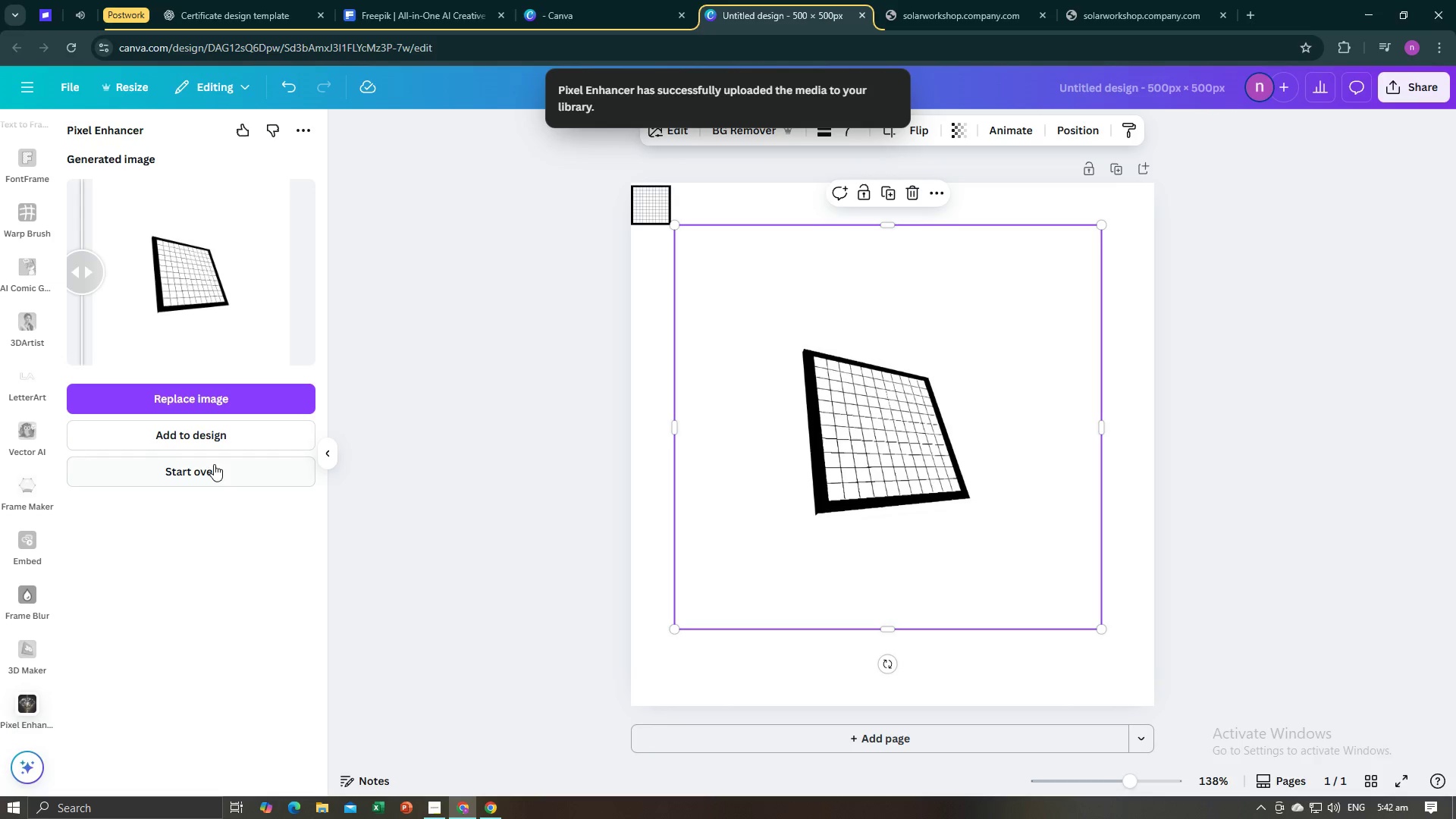 
left_click([203, 474])
 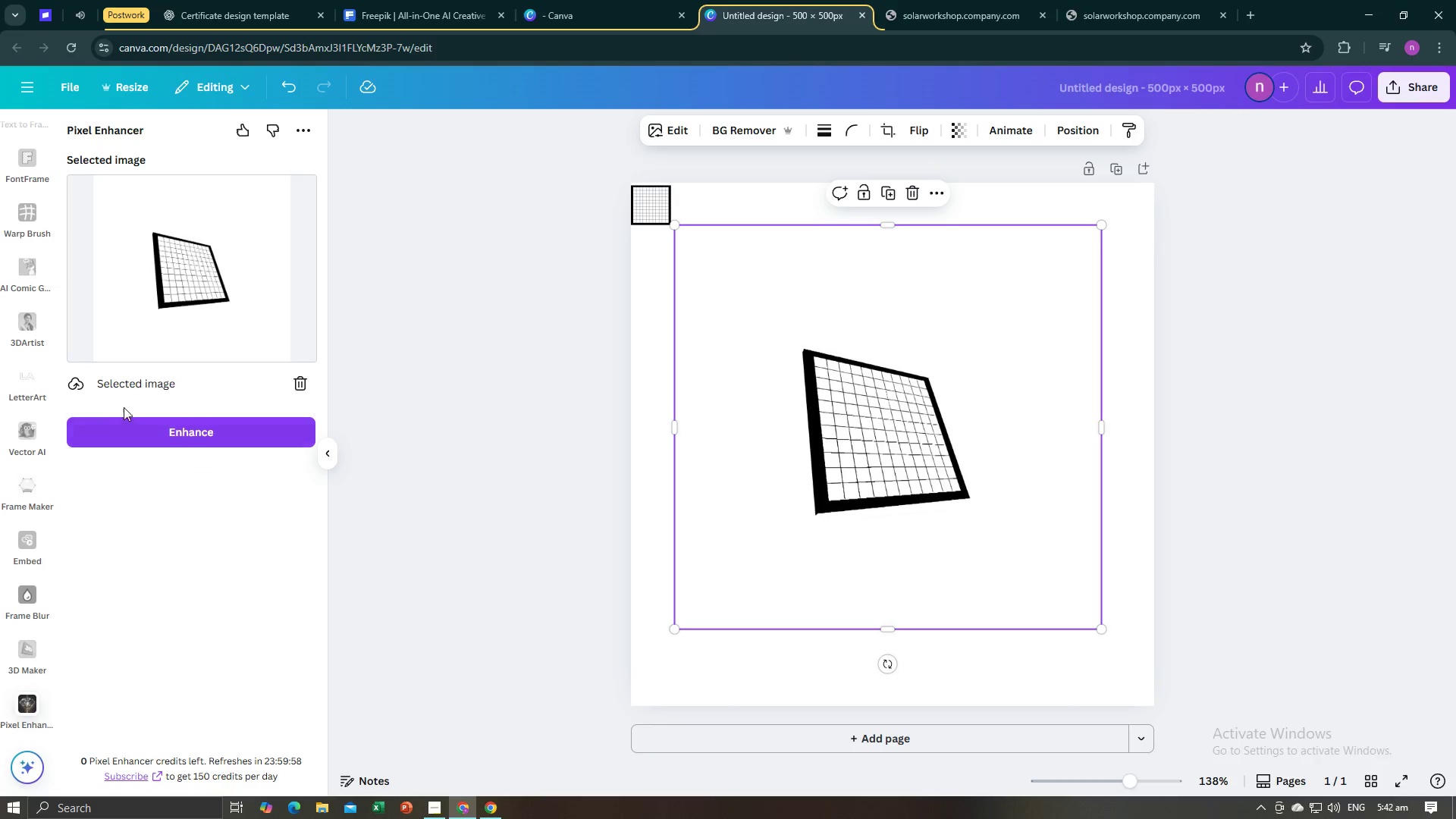 
left_click([180, 432])
 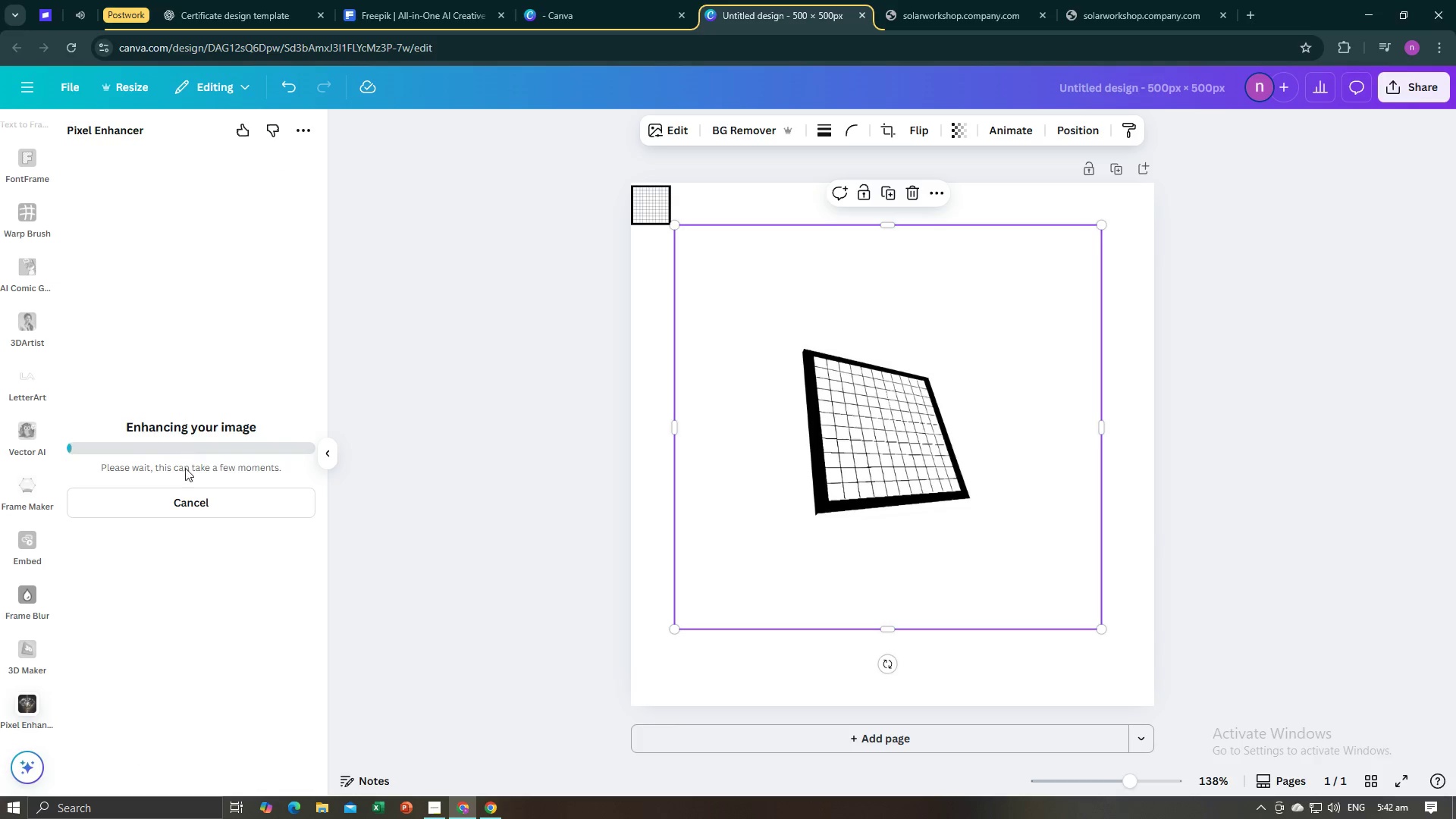 
left_click([187, 498])
 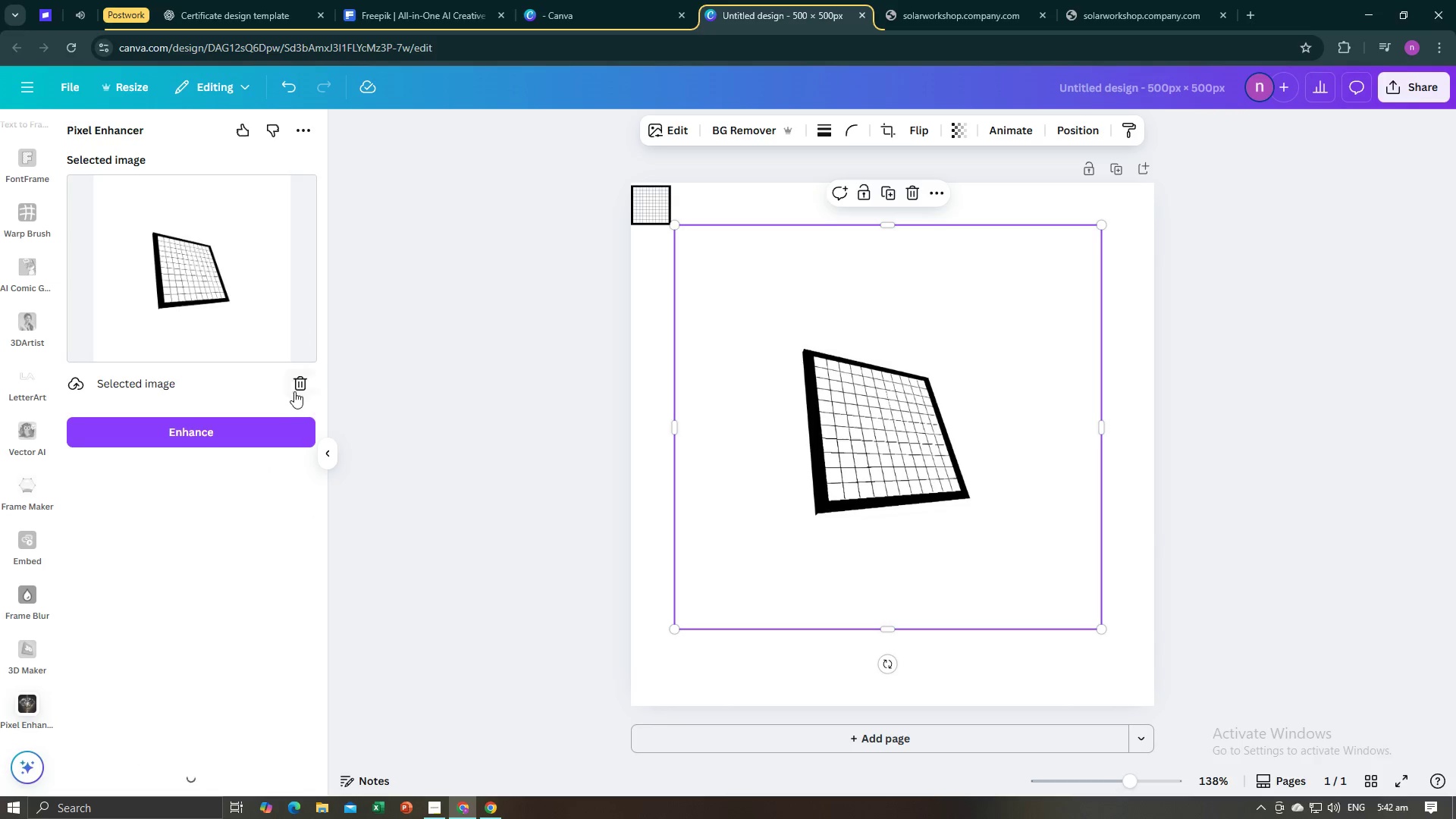 
left_click([301, 387])
 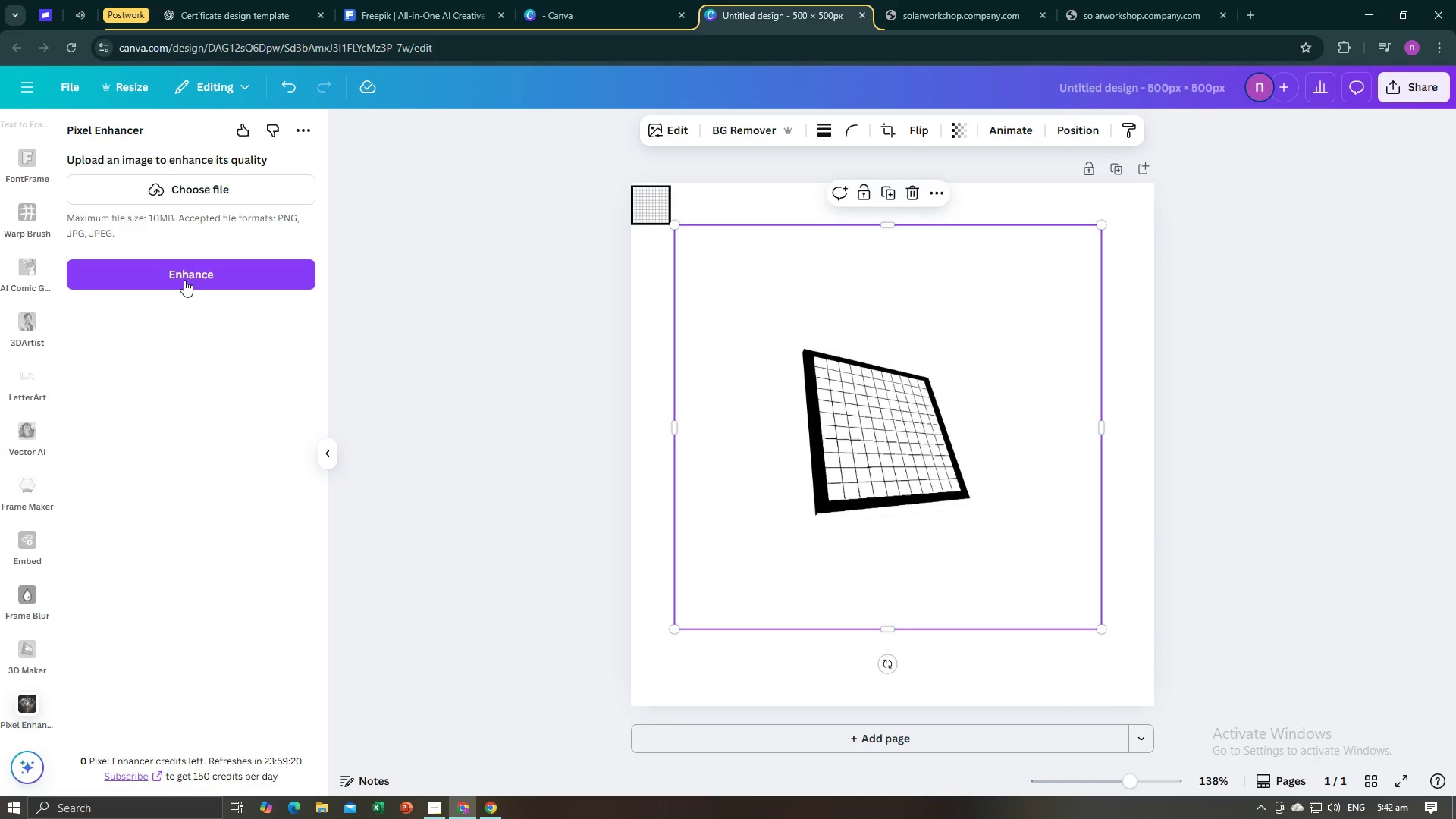 
left_click([184, 279])
 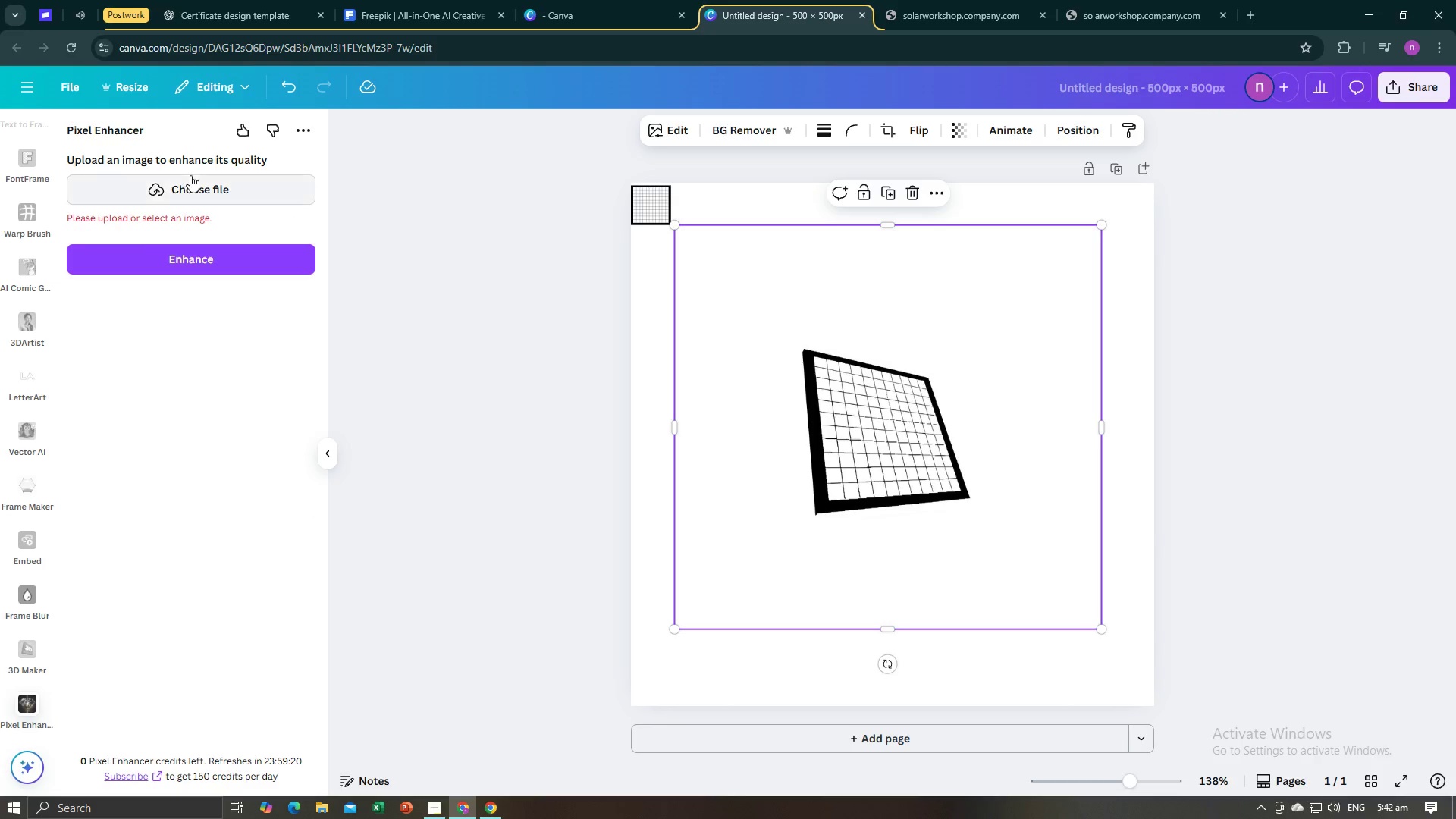 
left_click([190, 175])
 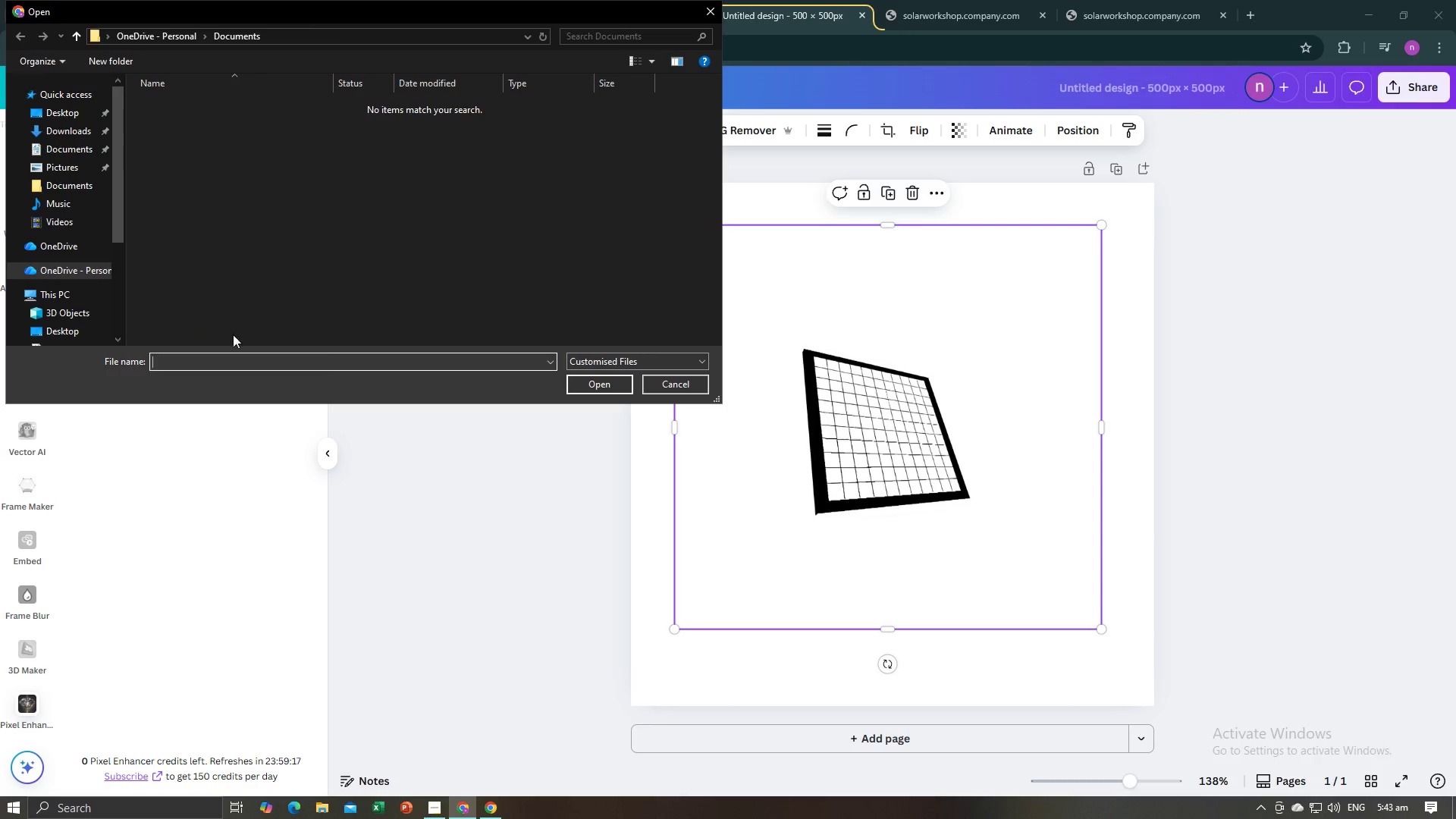 
left_click([649, 387])
 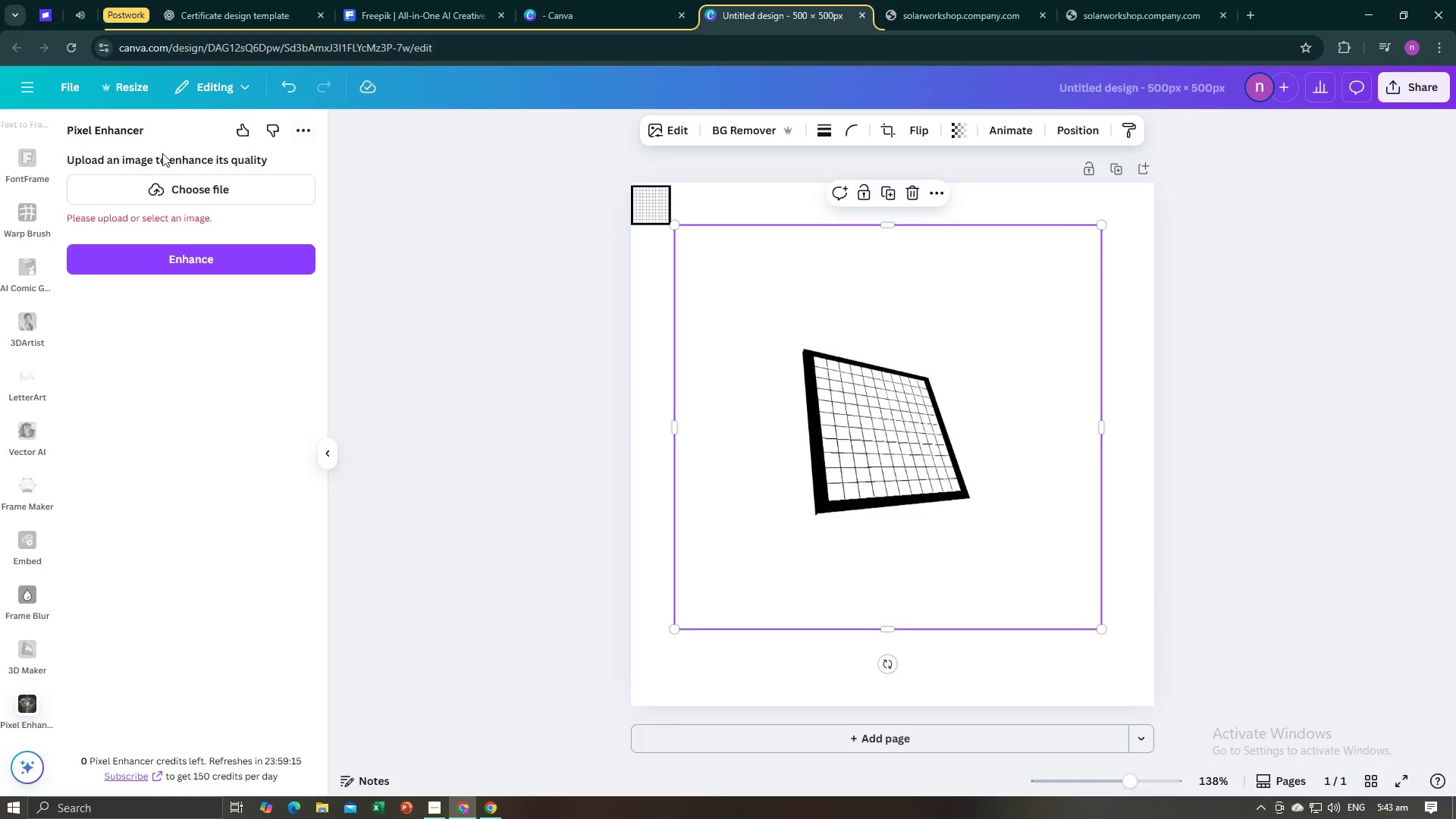 
left_click([463, 278])
 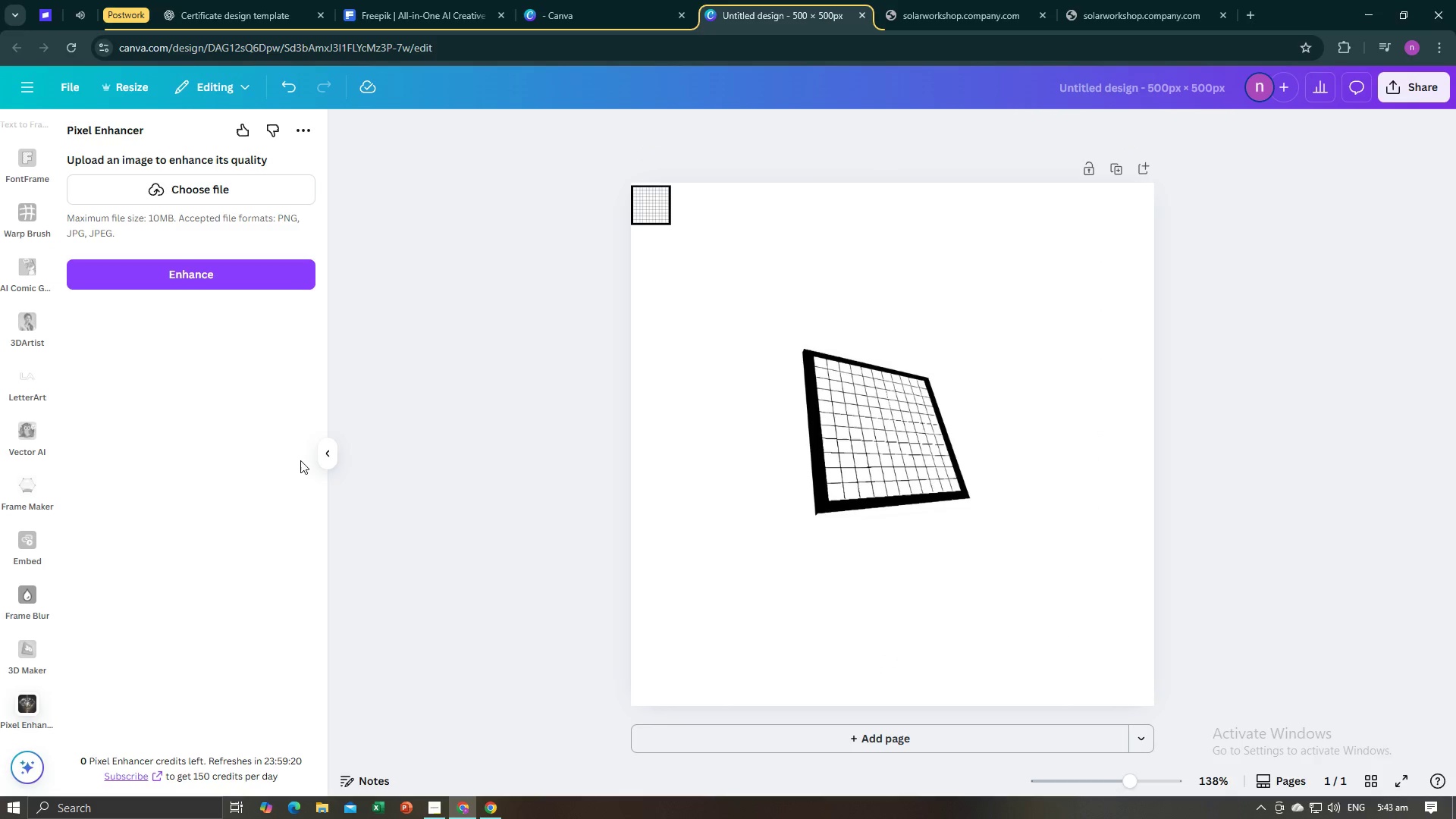 
left_click([328, 441])
 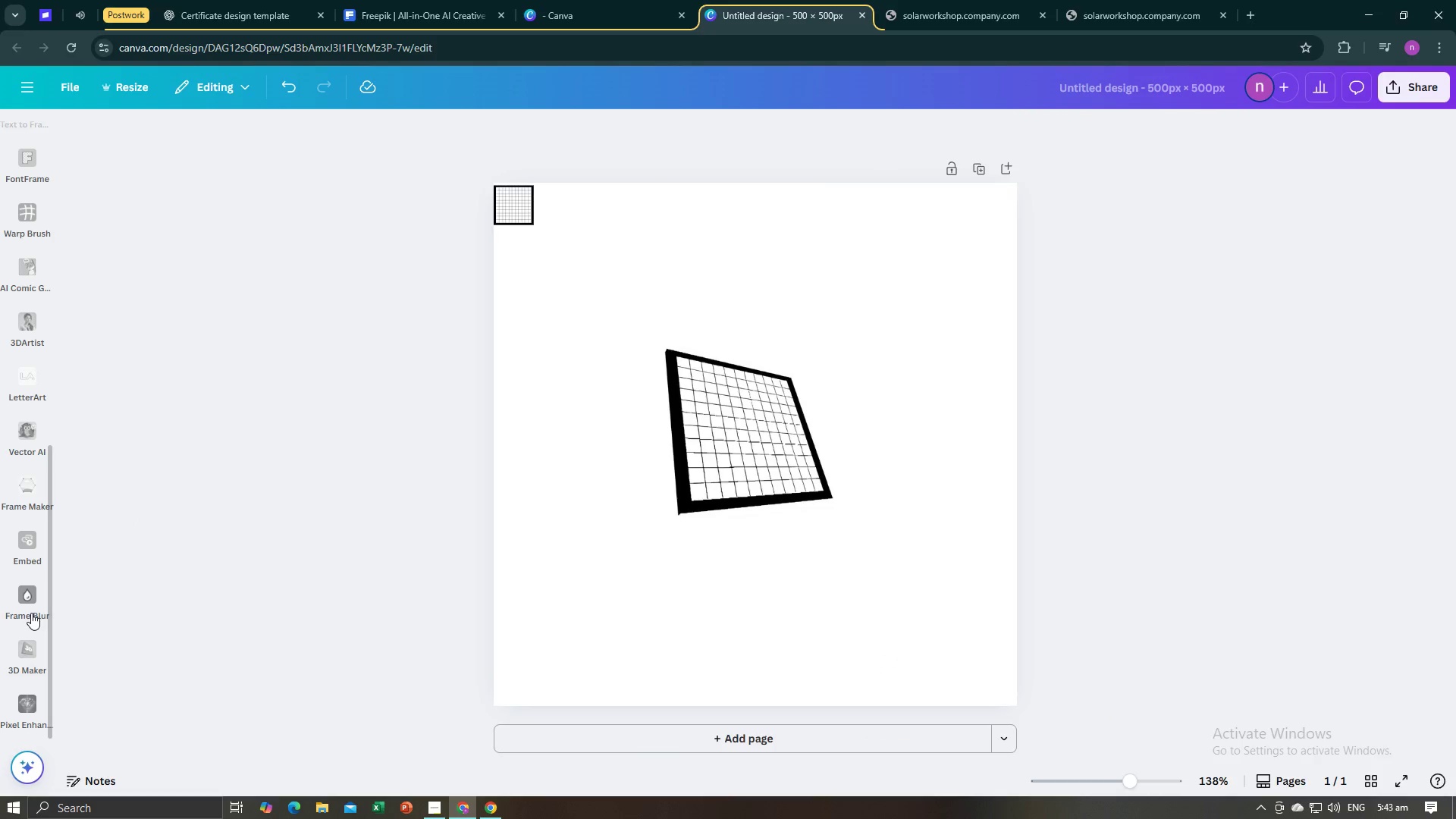 
left_click([31, 613])
 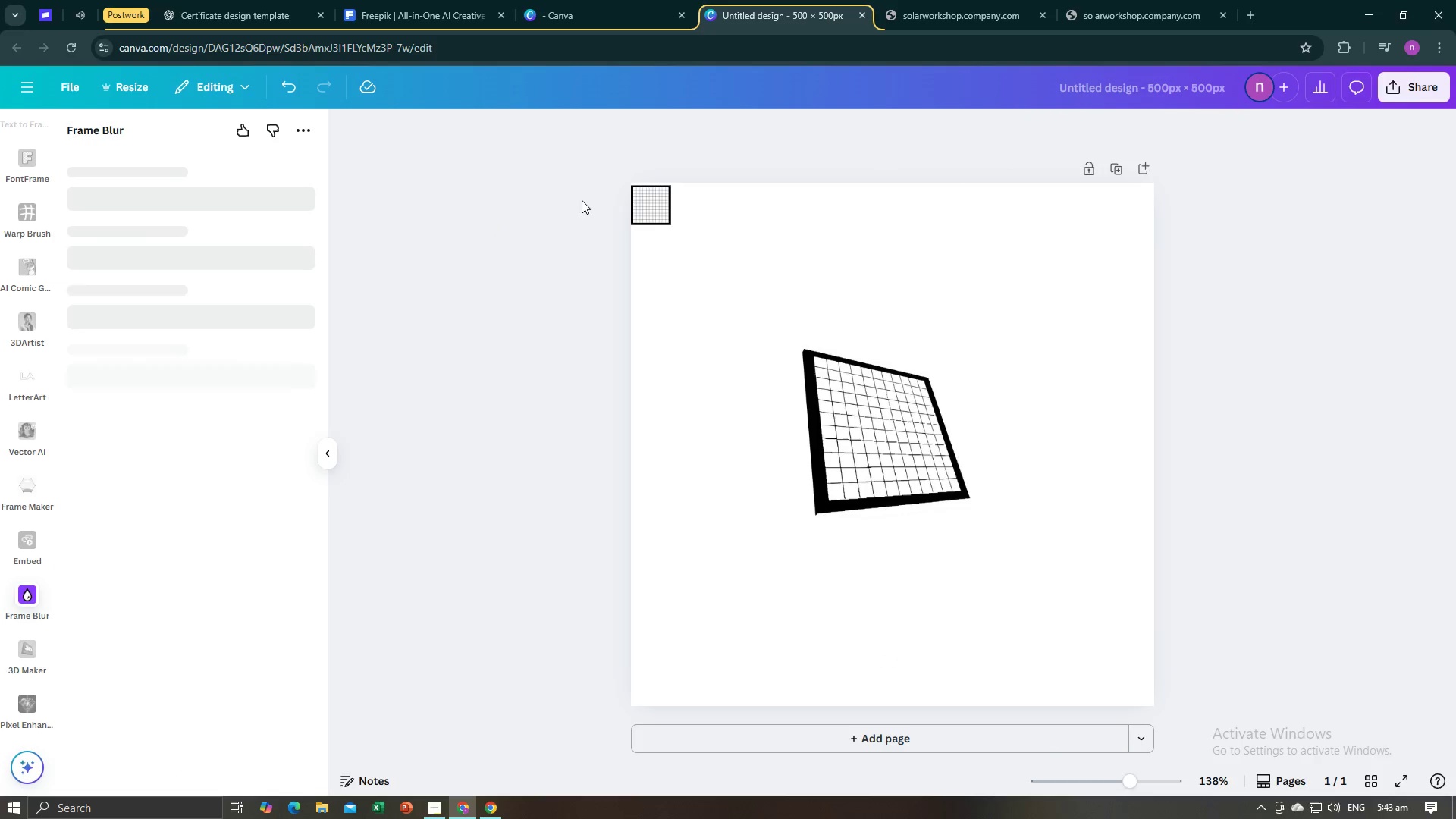 
wait(5.31)
 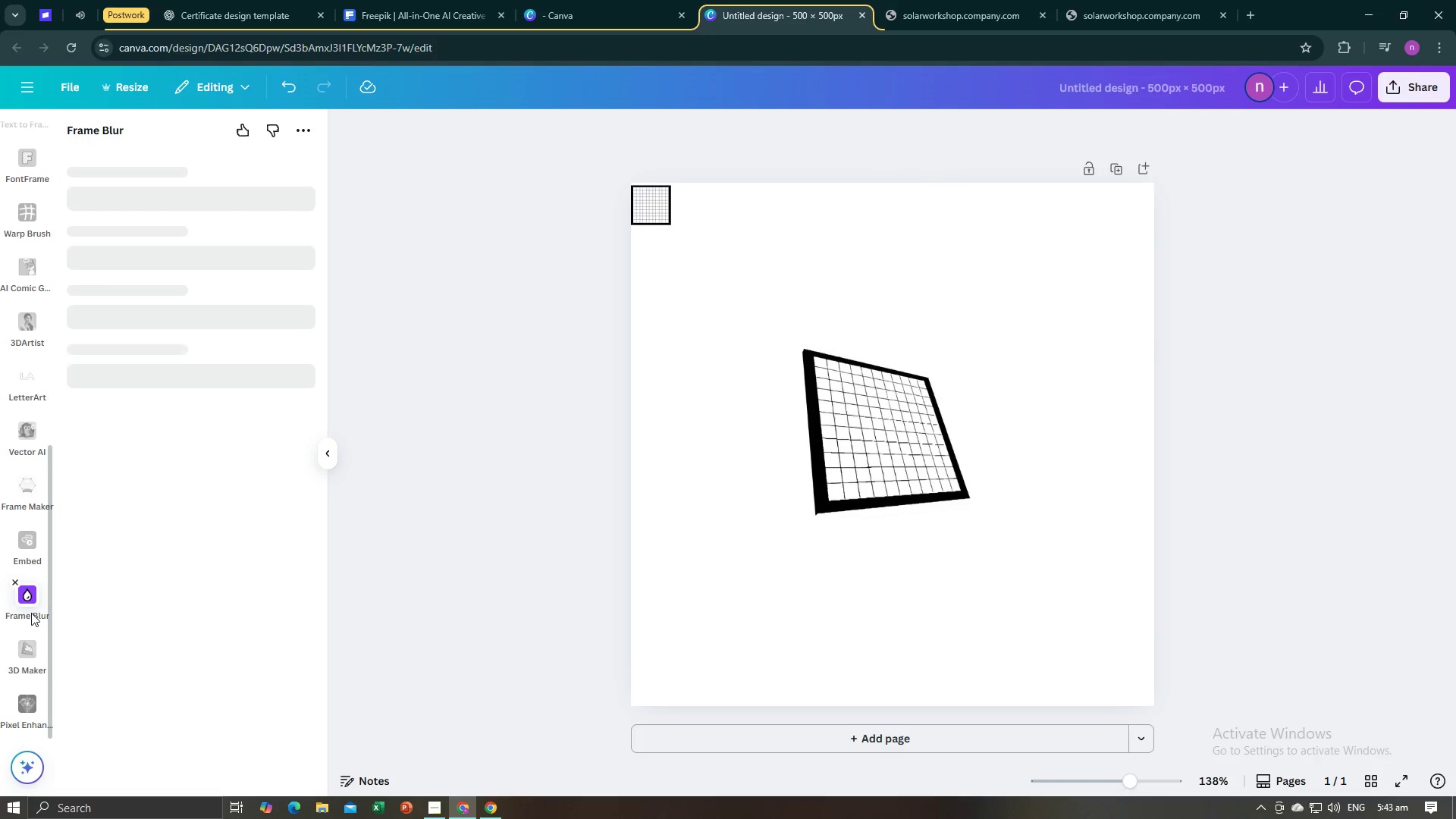 
key(Backspace)
 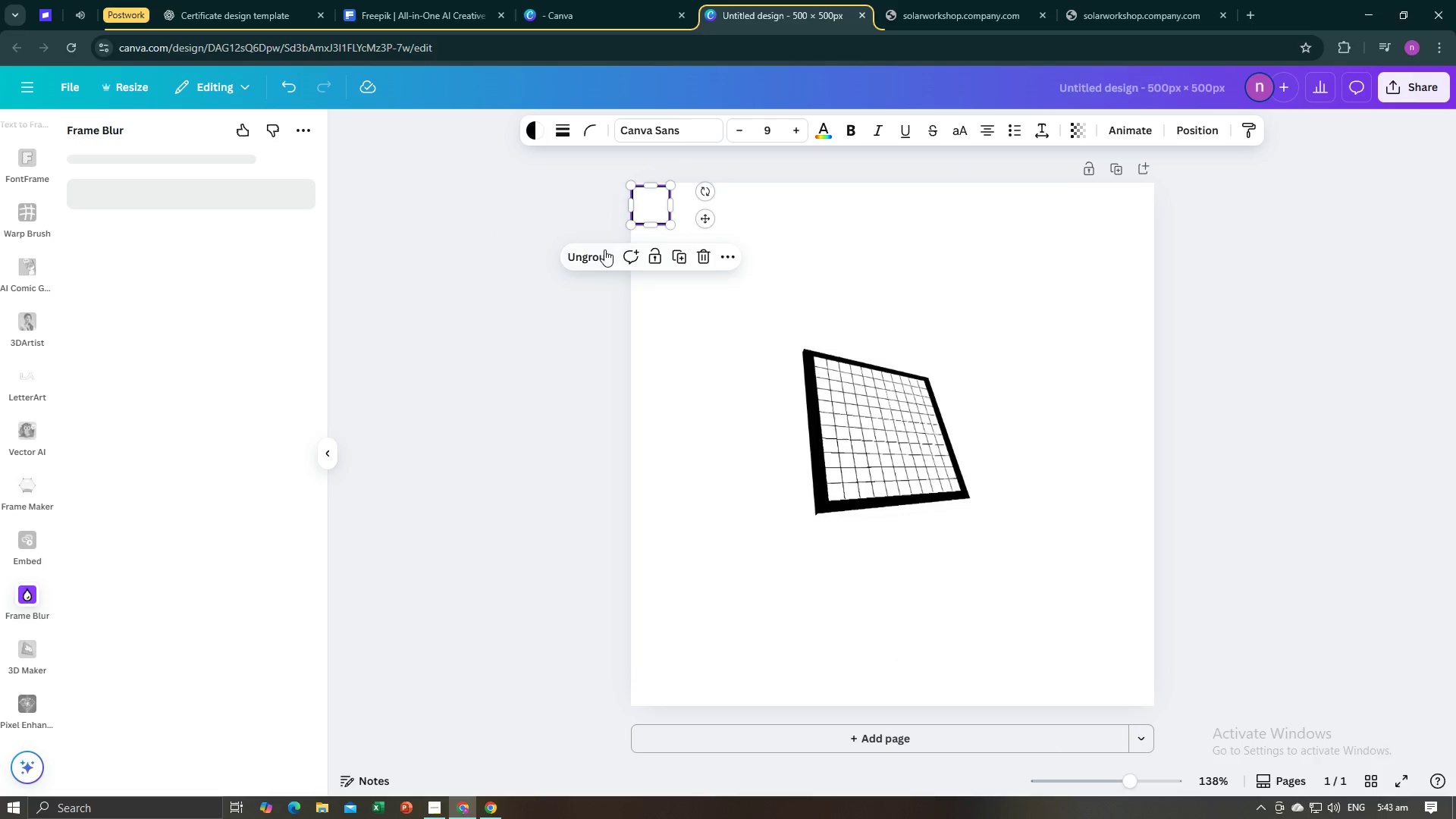 
key(Backspace)
 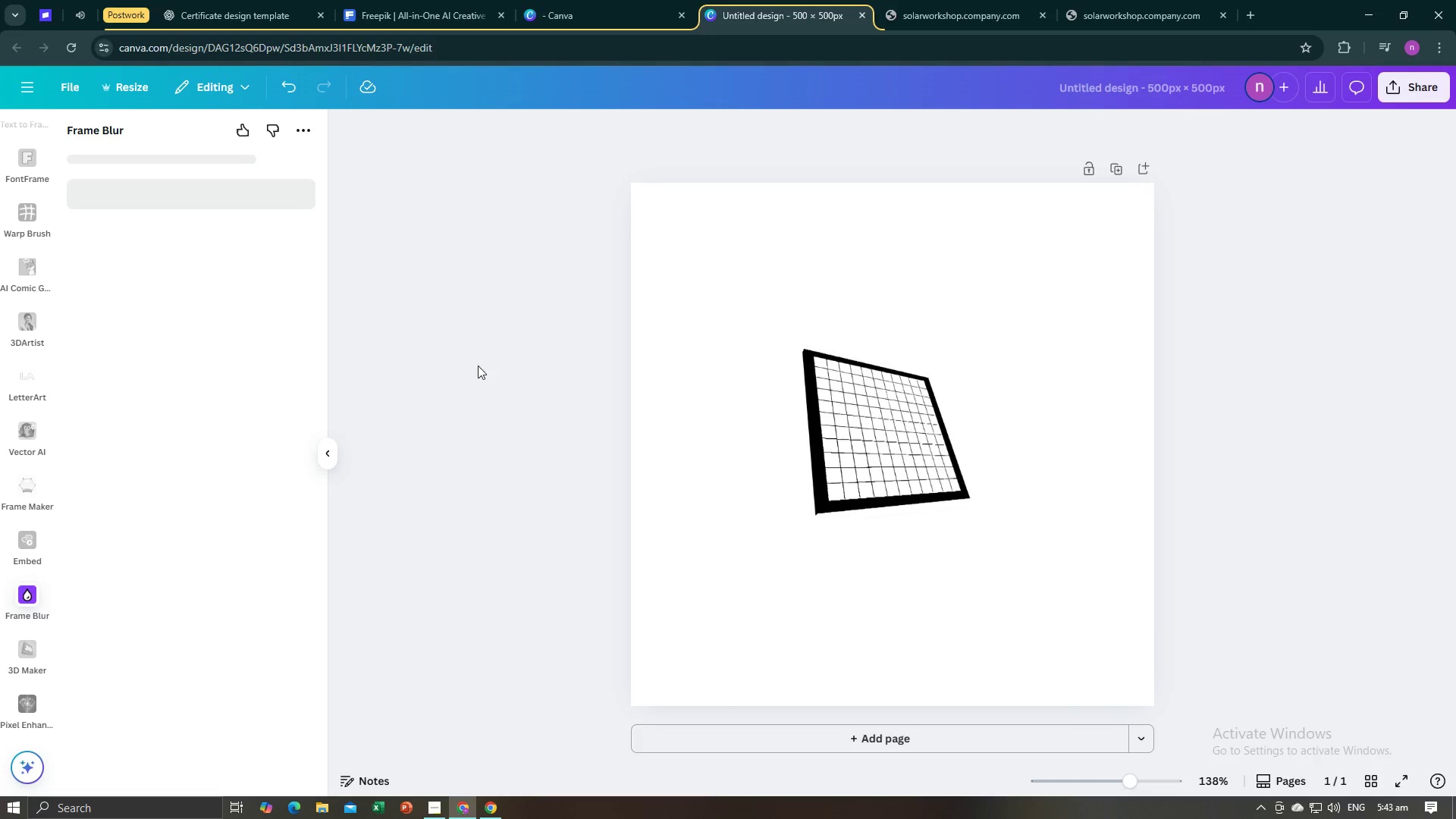 
left_click([469, 385])
 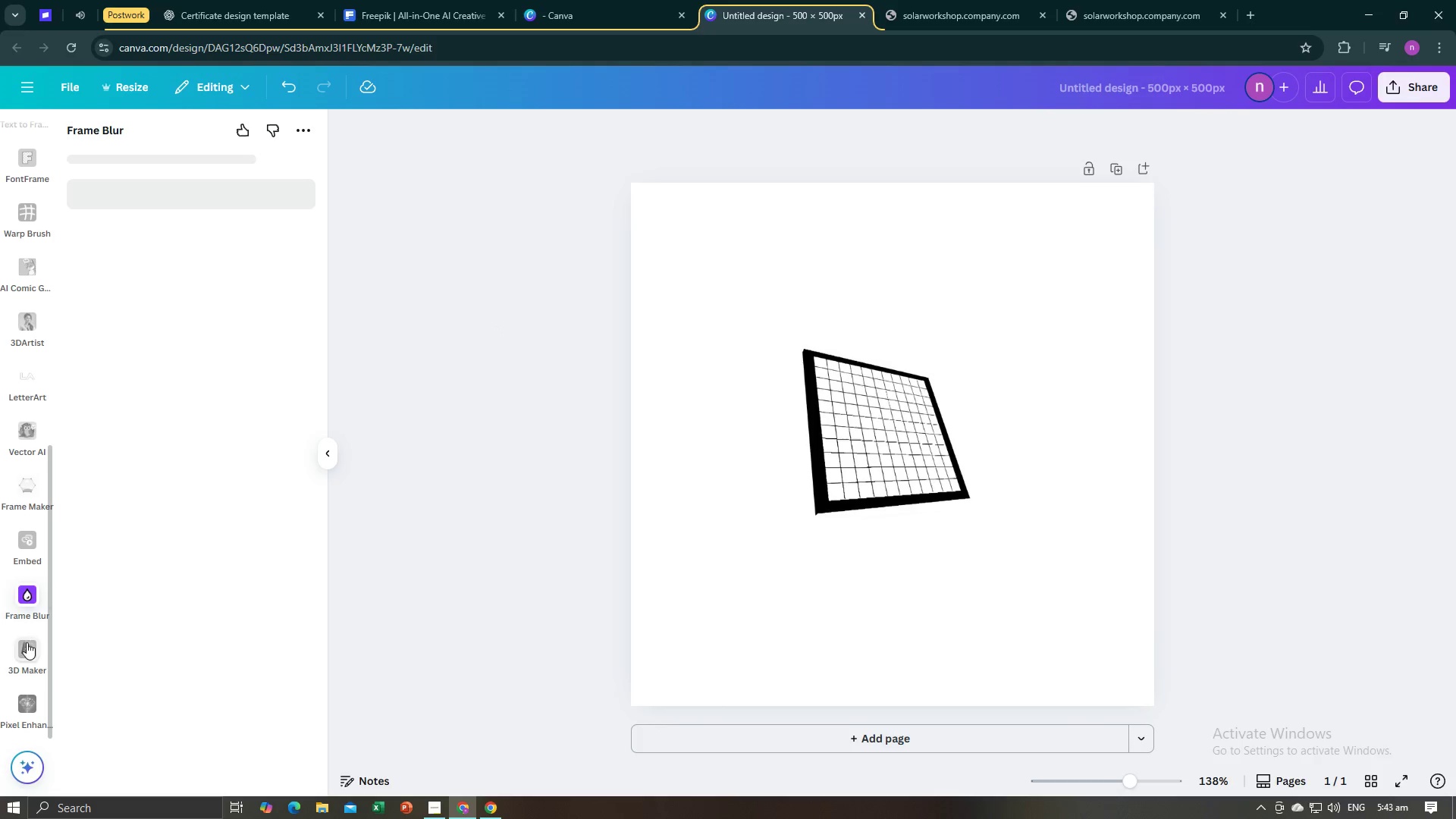 
scroll: coordinate [27, 648], scroll_direction: down, amount: 3.0
 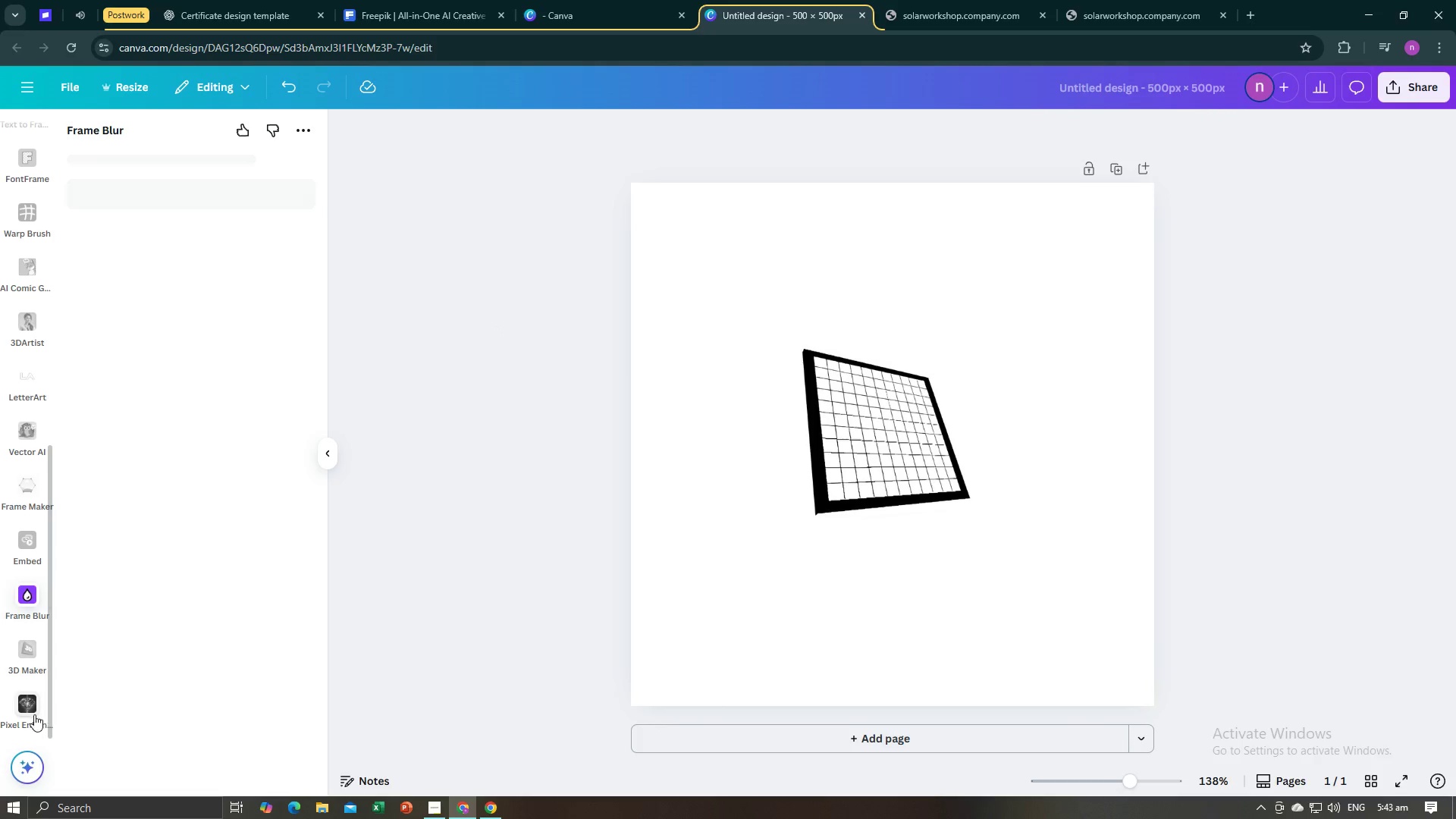 
left_click([32, 715])
 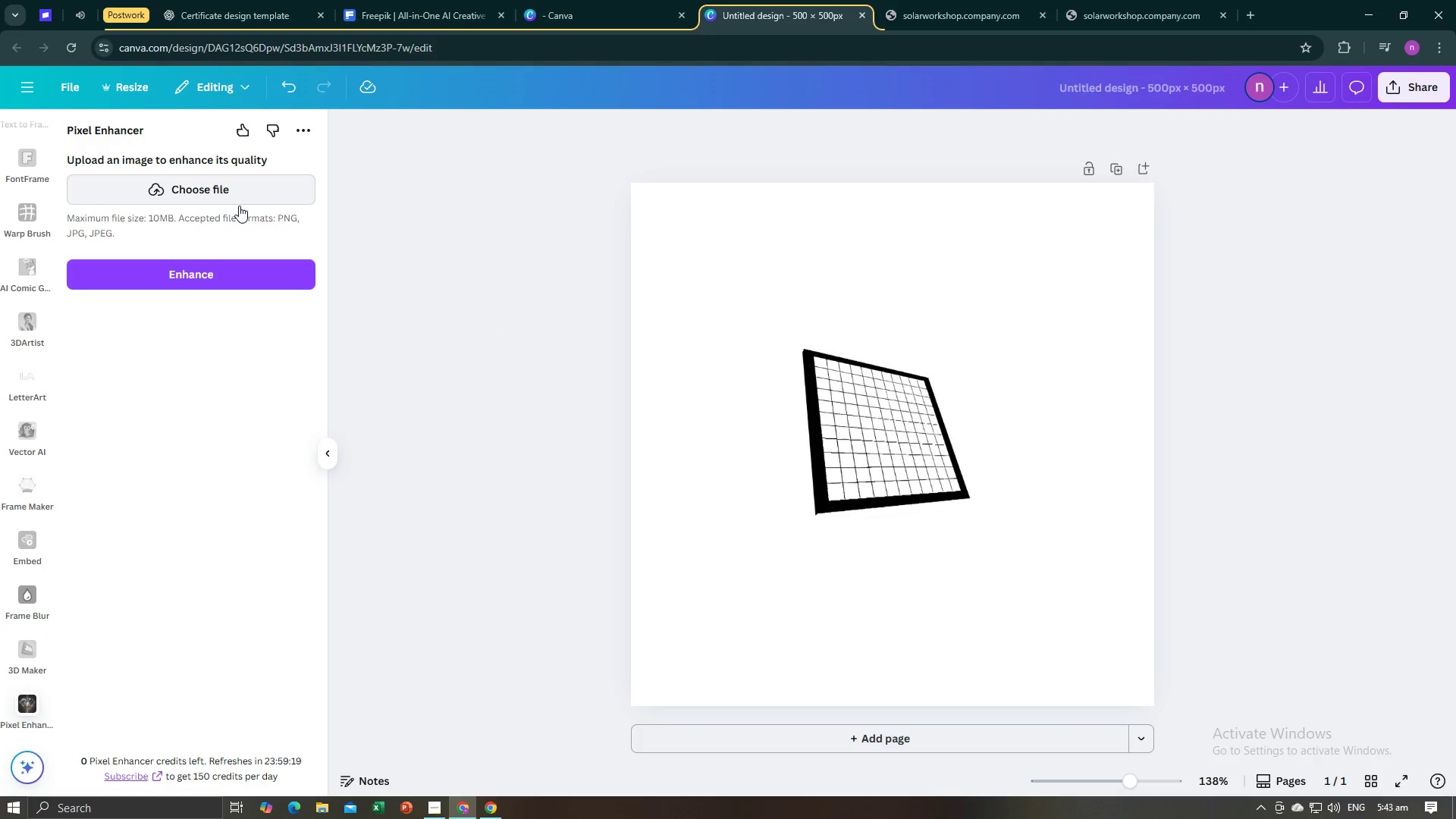 
left_click([234, 277])
 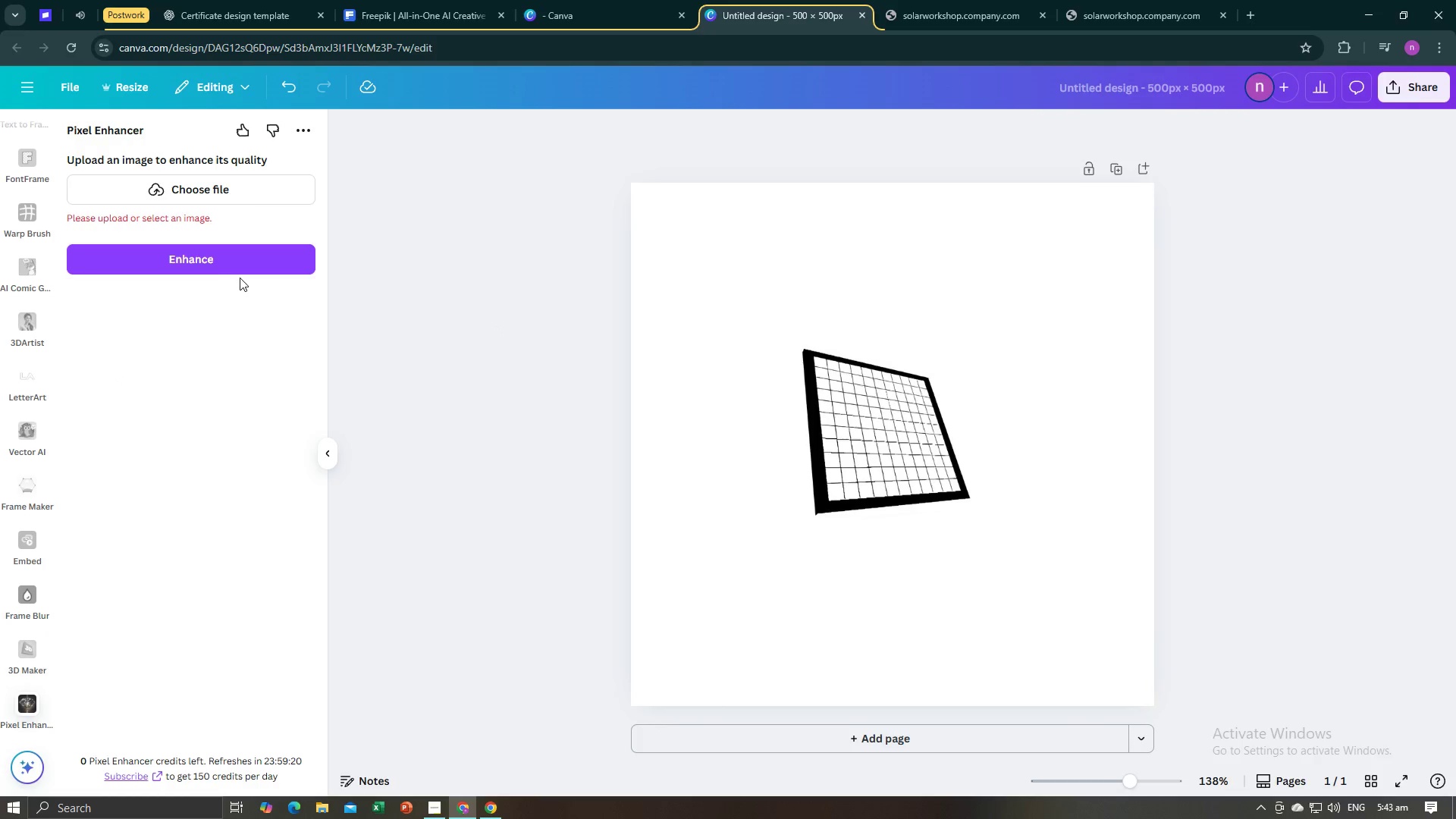 
left_click([240, 278])
 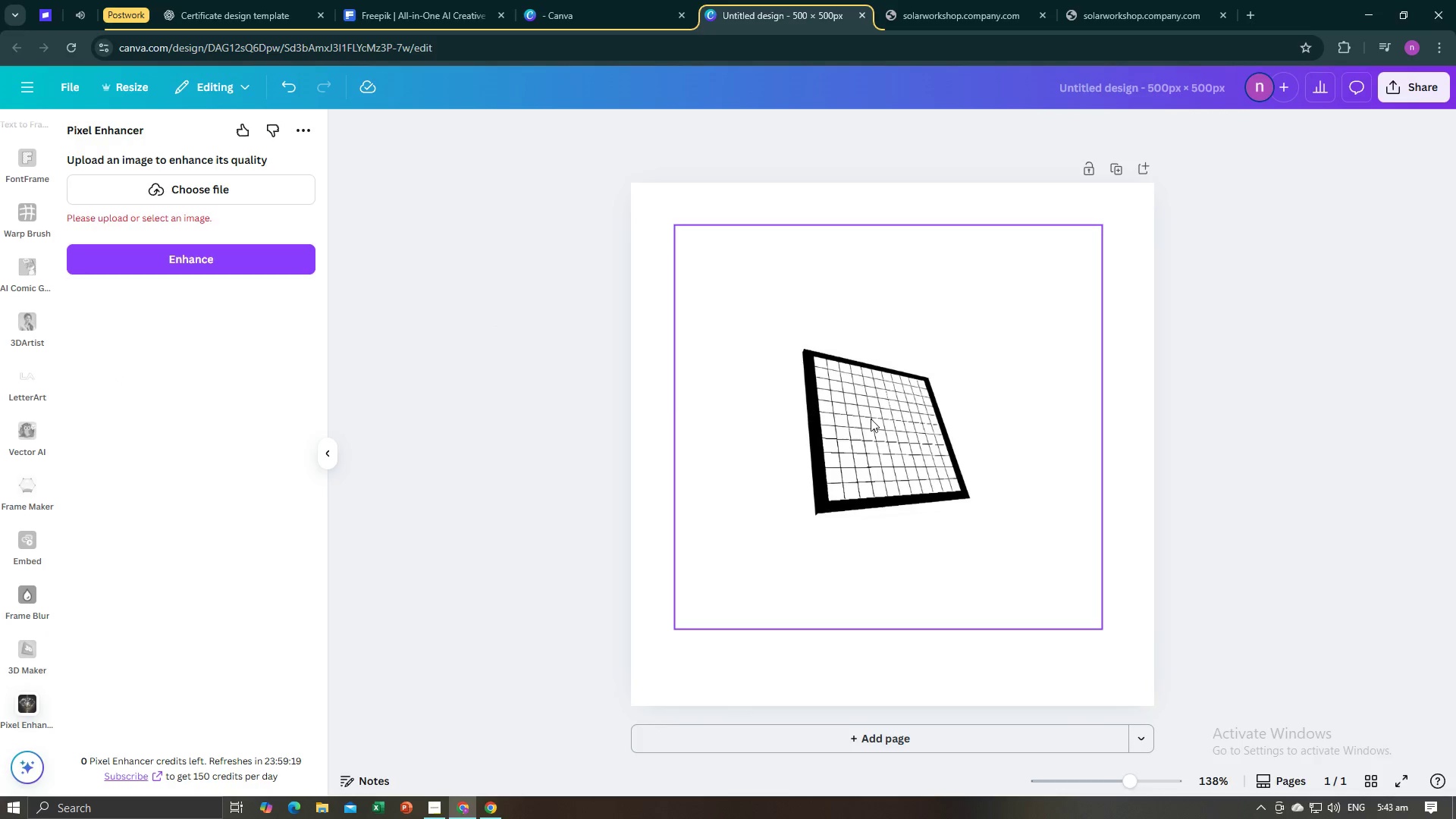 
left_click([870, 419])
 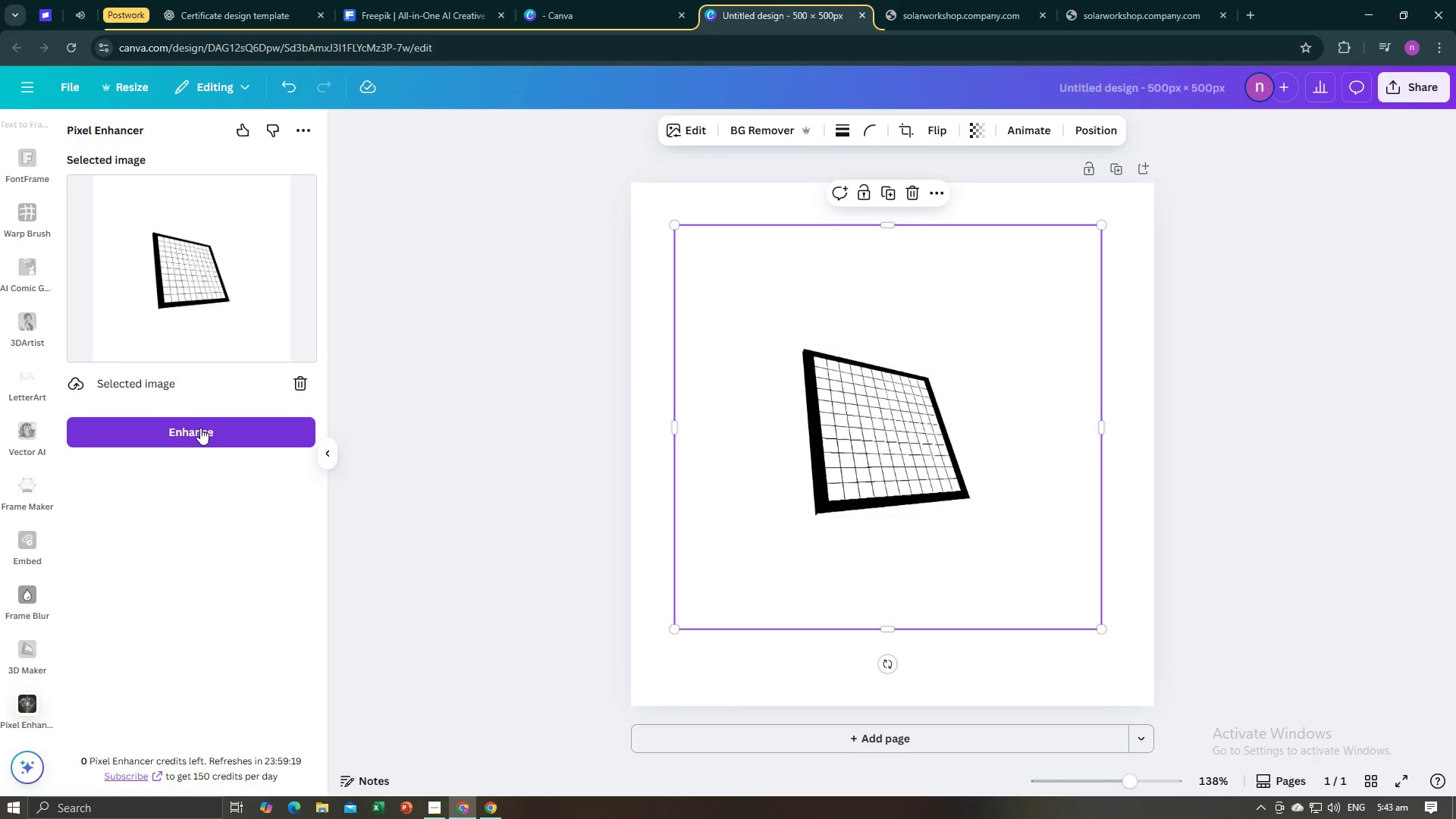 
left_click([200, 428])
 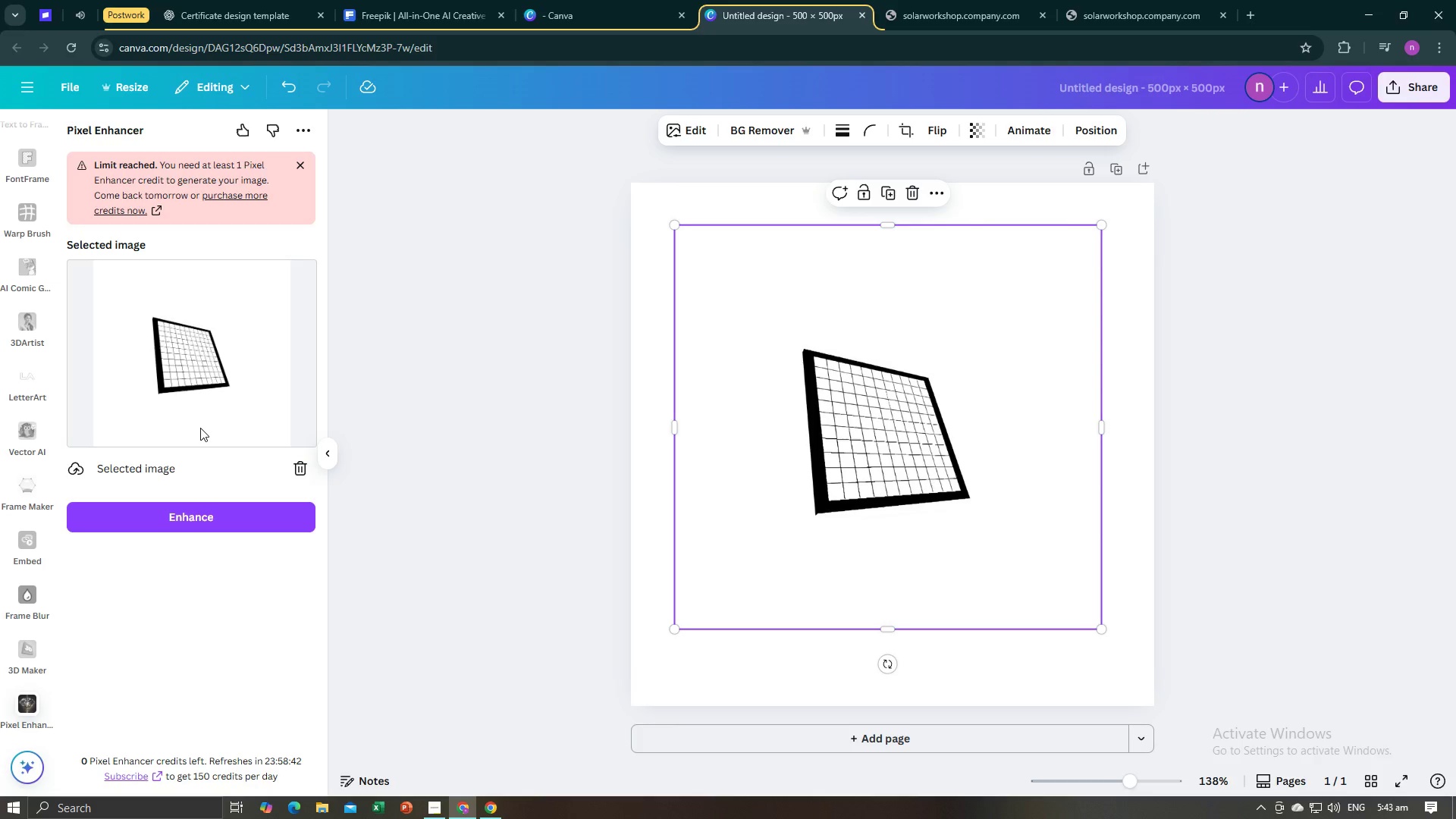 
wait(17.2)
 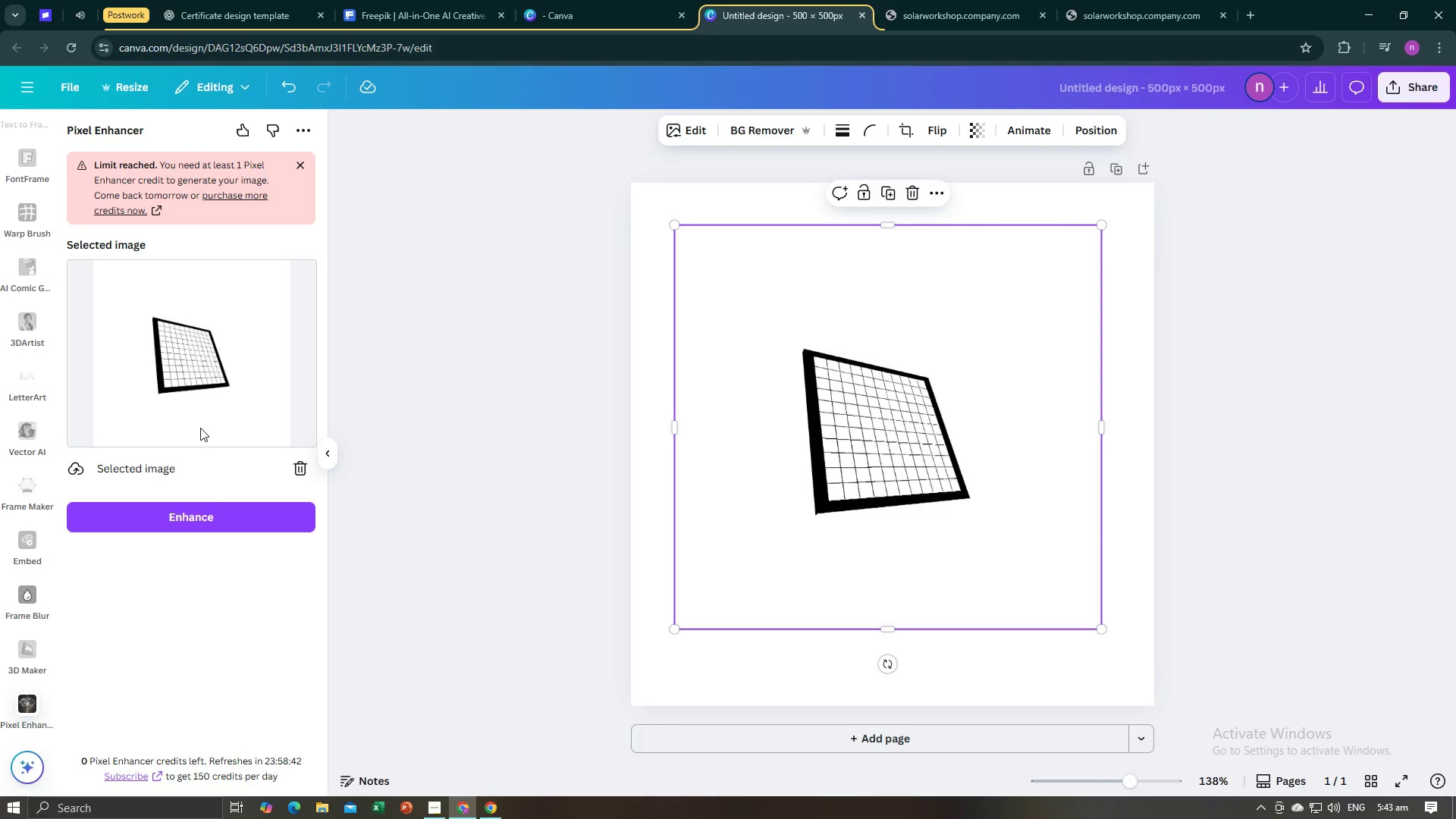 
left_click([293, 472])
 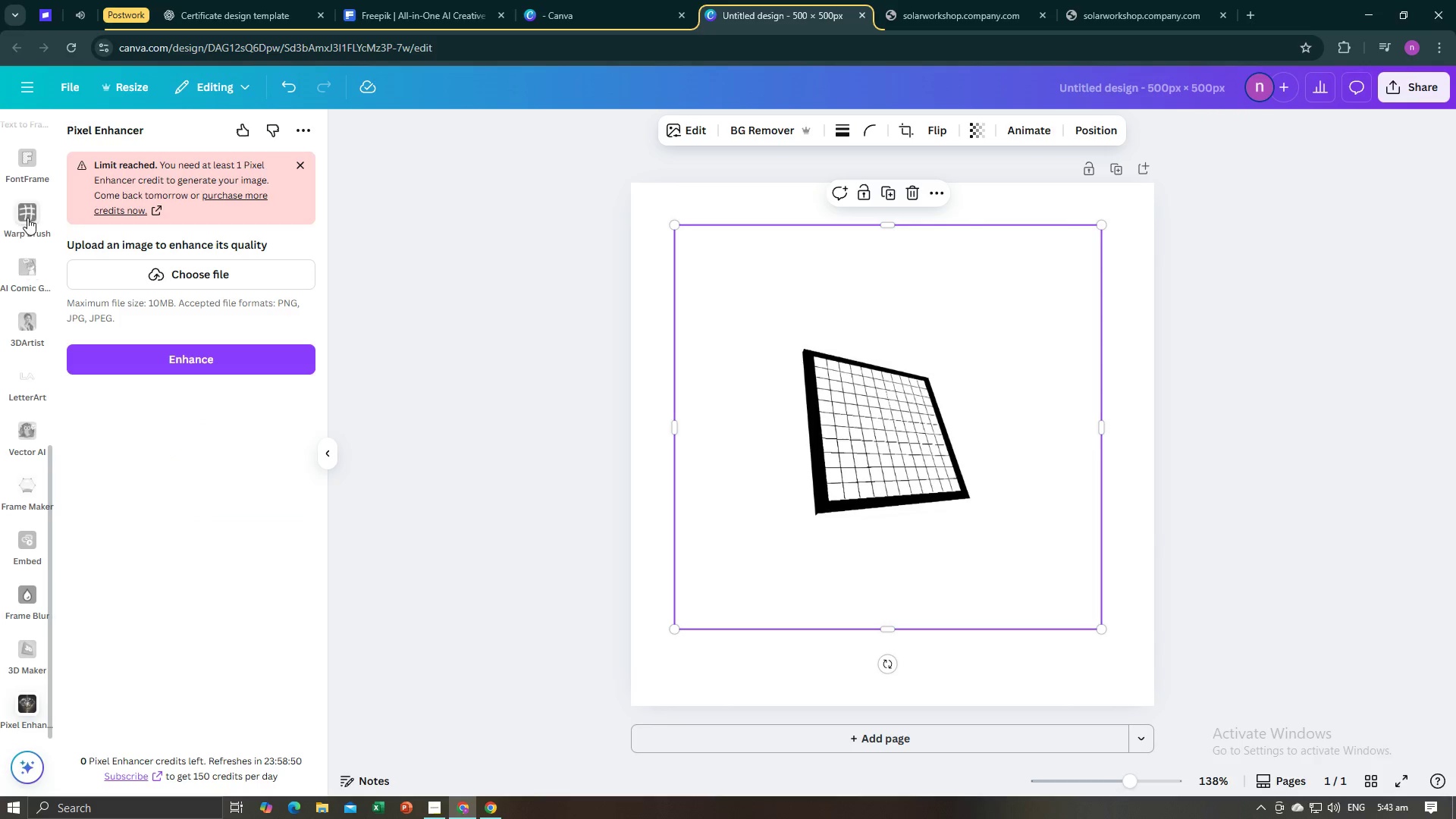 
scroll: coordinate [42, 284], scroll_direction: up, amount: 6.0
 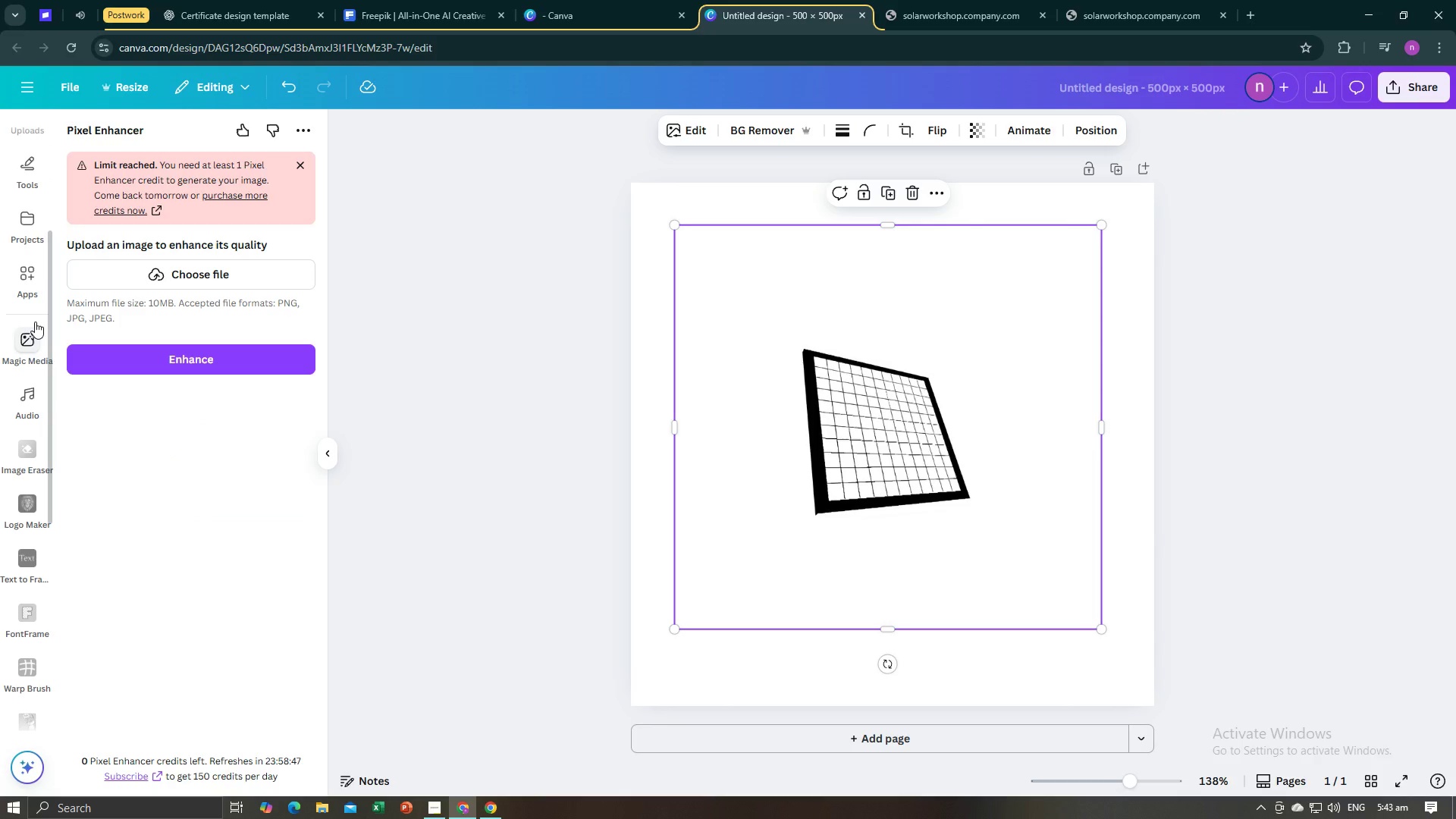 
left_click([31, 335])
 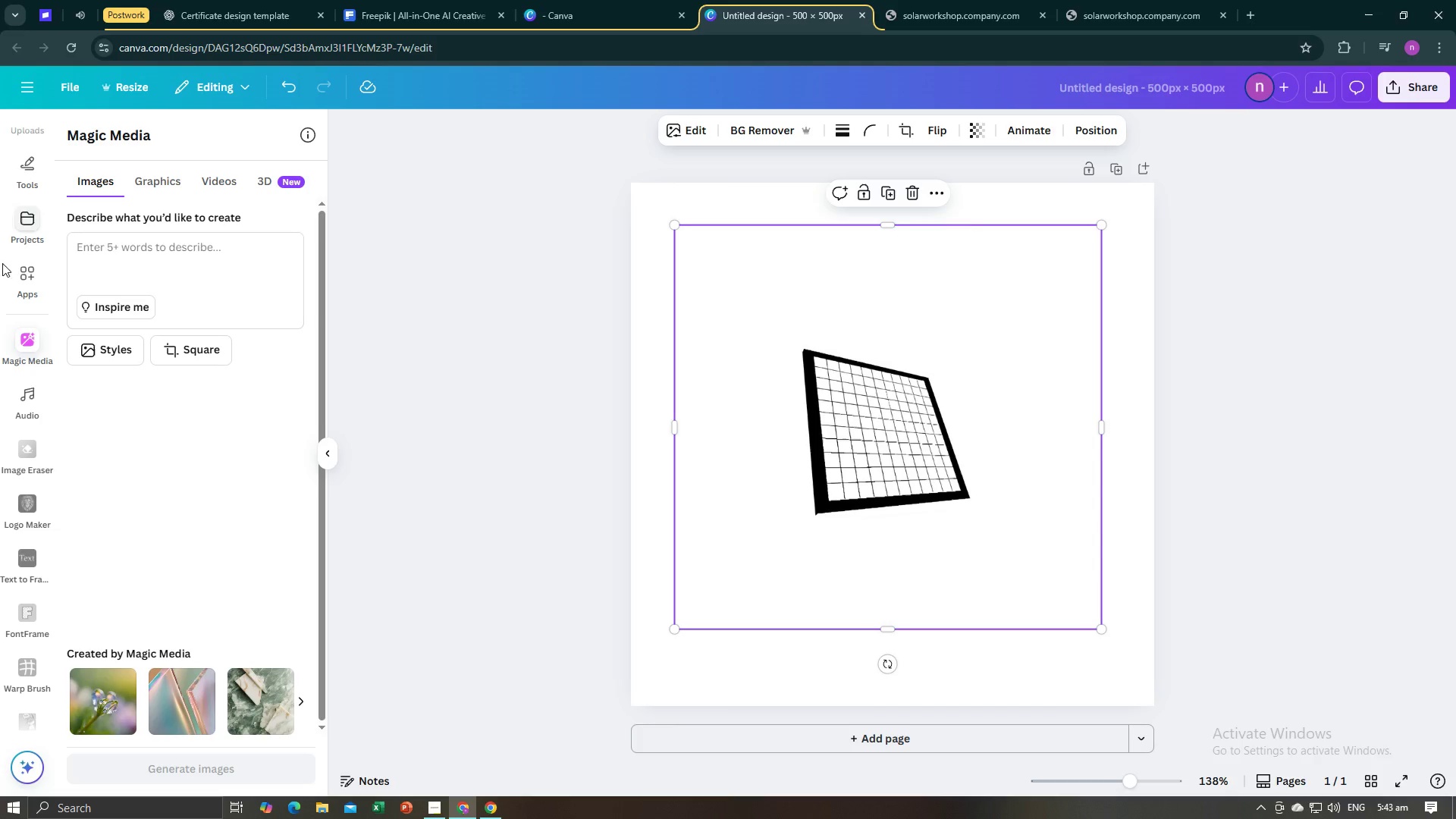 
left_click([32, 281])
 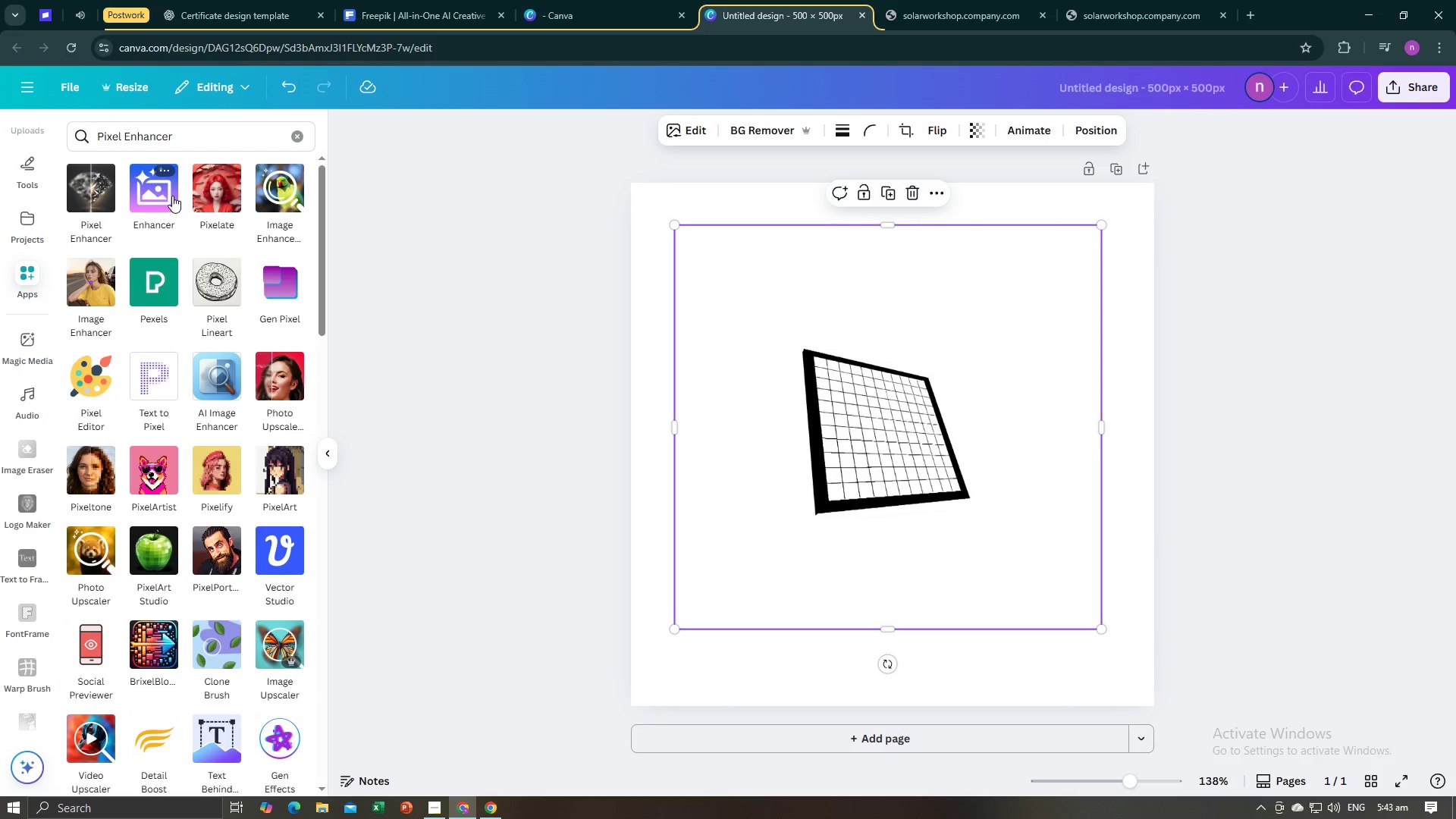 
wait(10.02)
 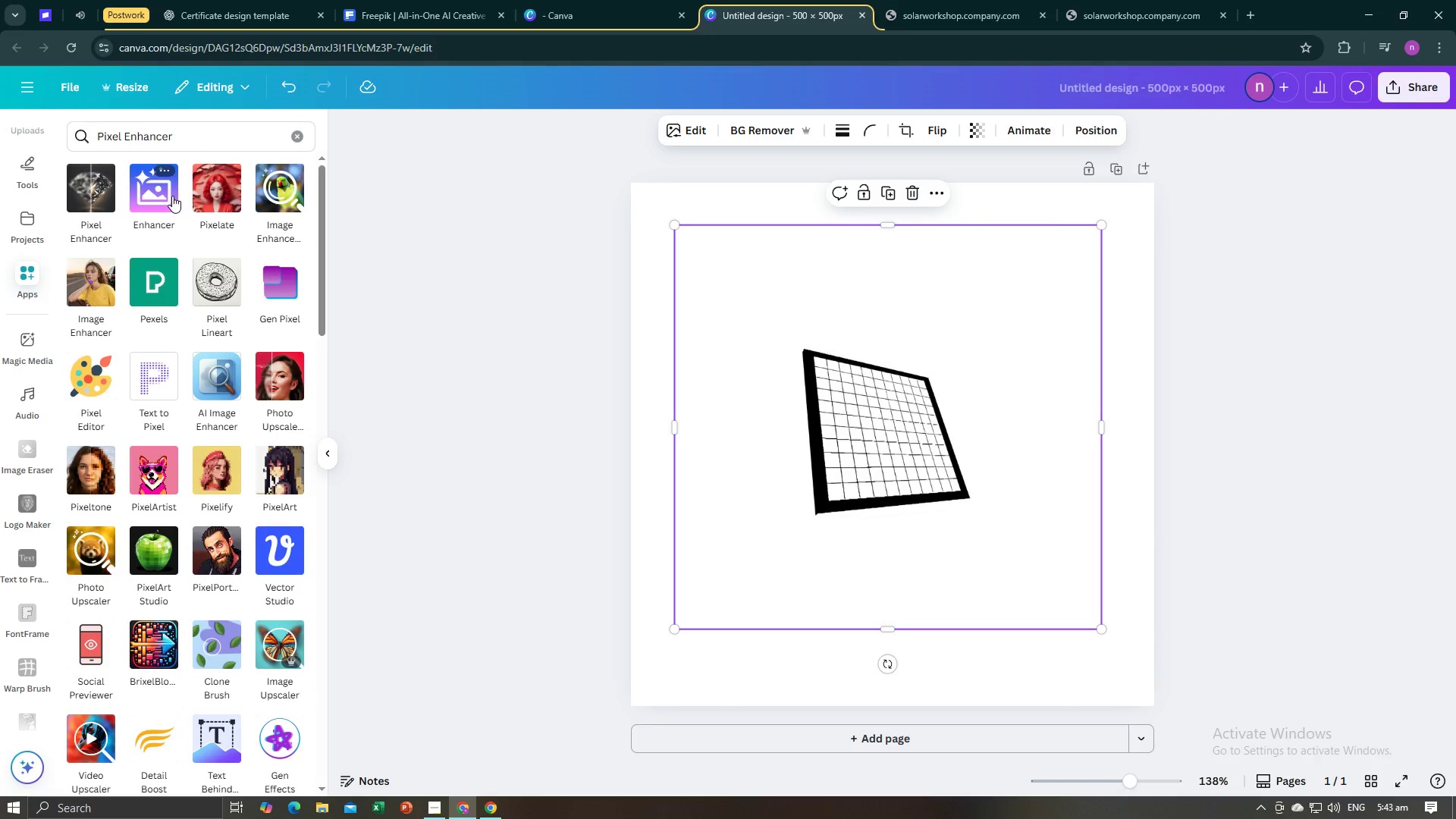 
scroll: coordinate [95, 485], scroll_direction: down, amount: 1.0
 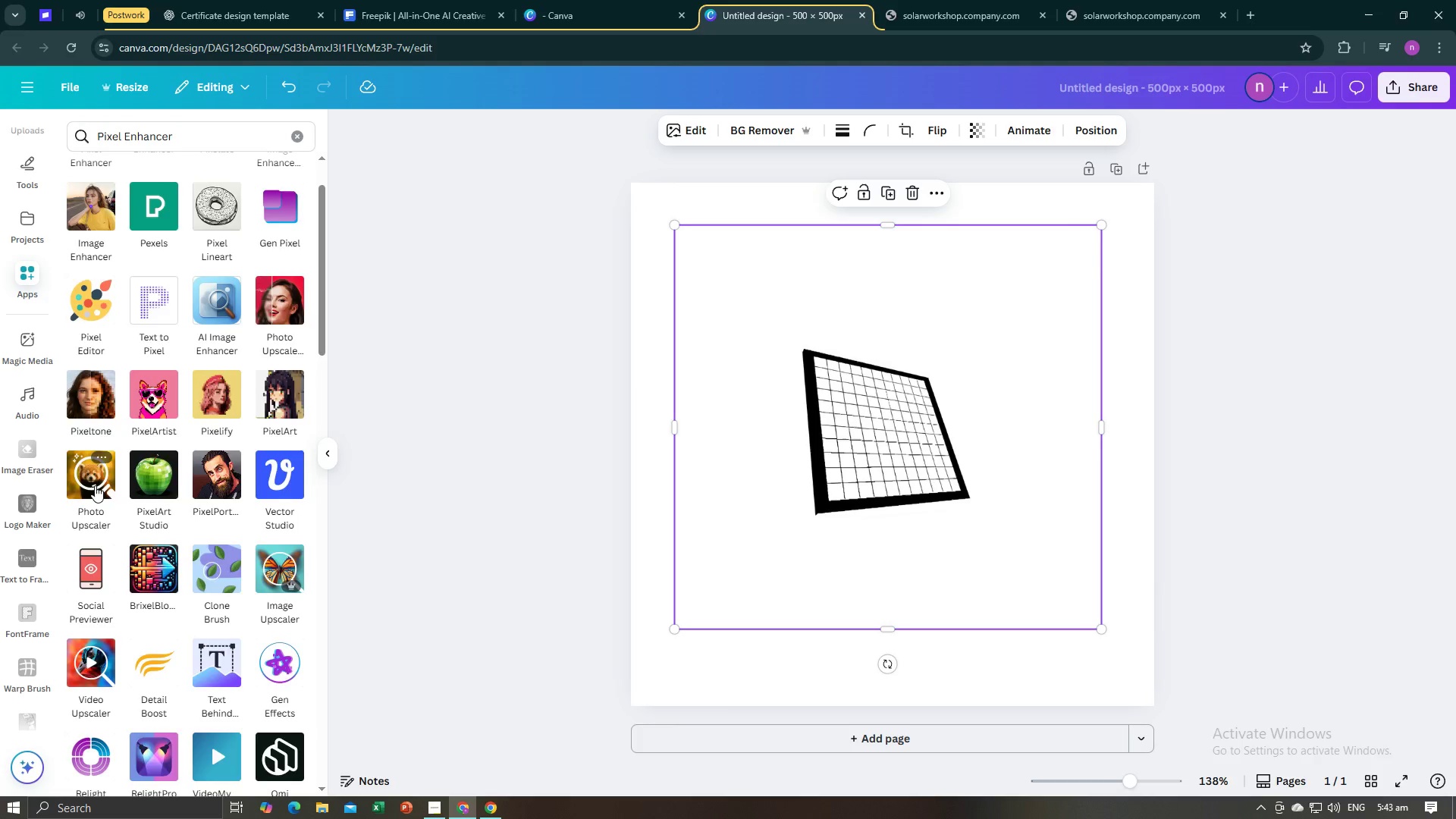 
scroll: coordinate [95, 485], scroll_direction: up, amount: 6.0
 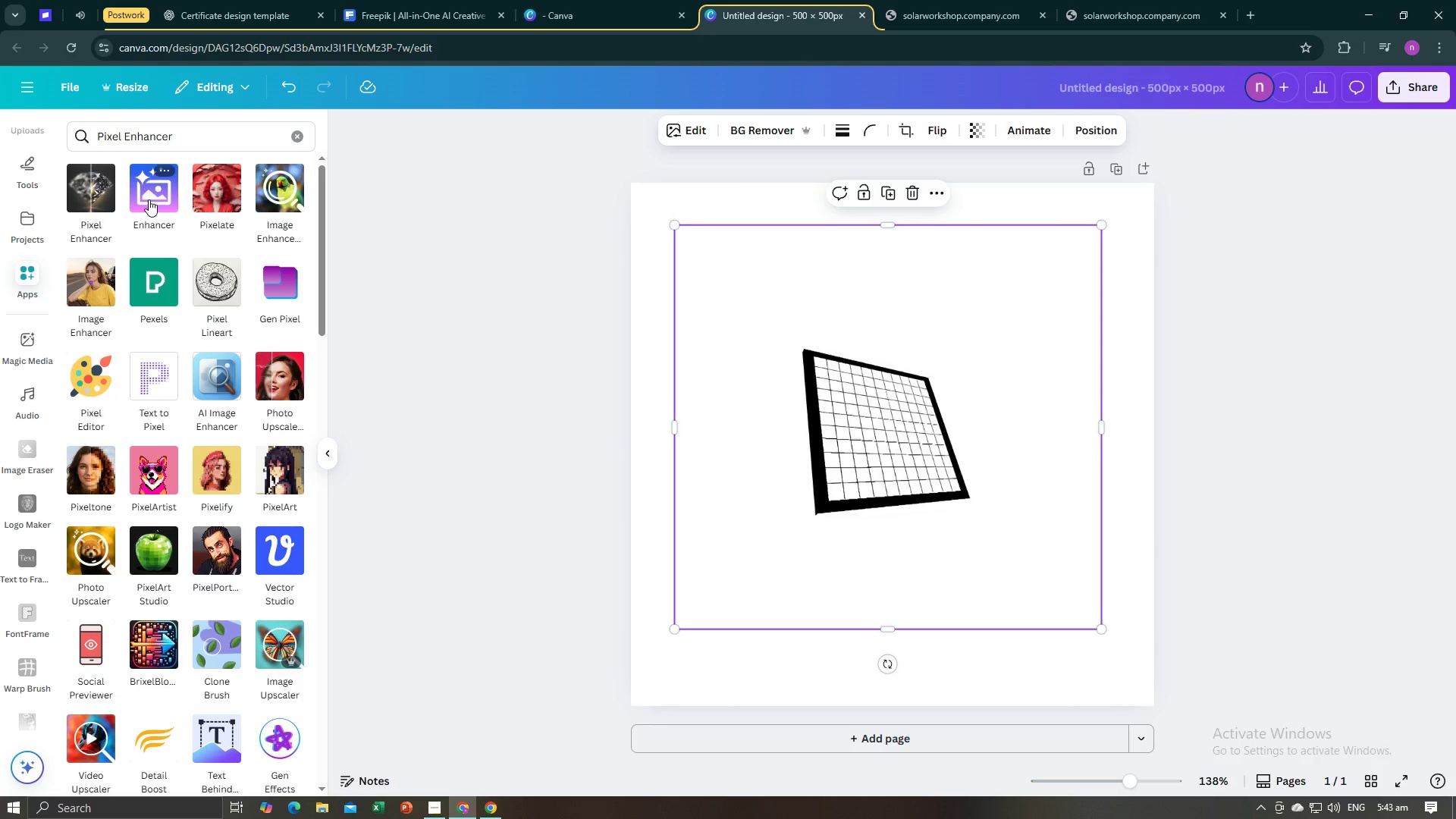 
left_click([149, 200])
 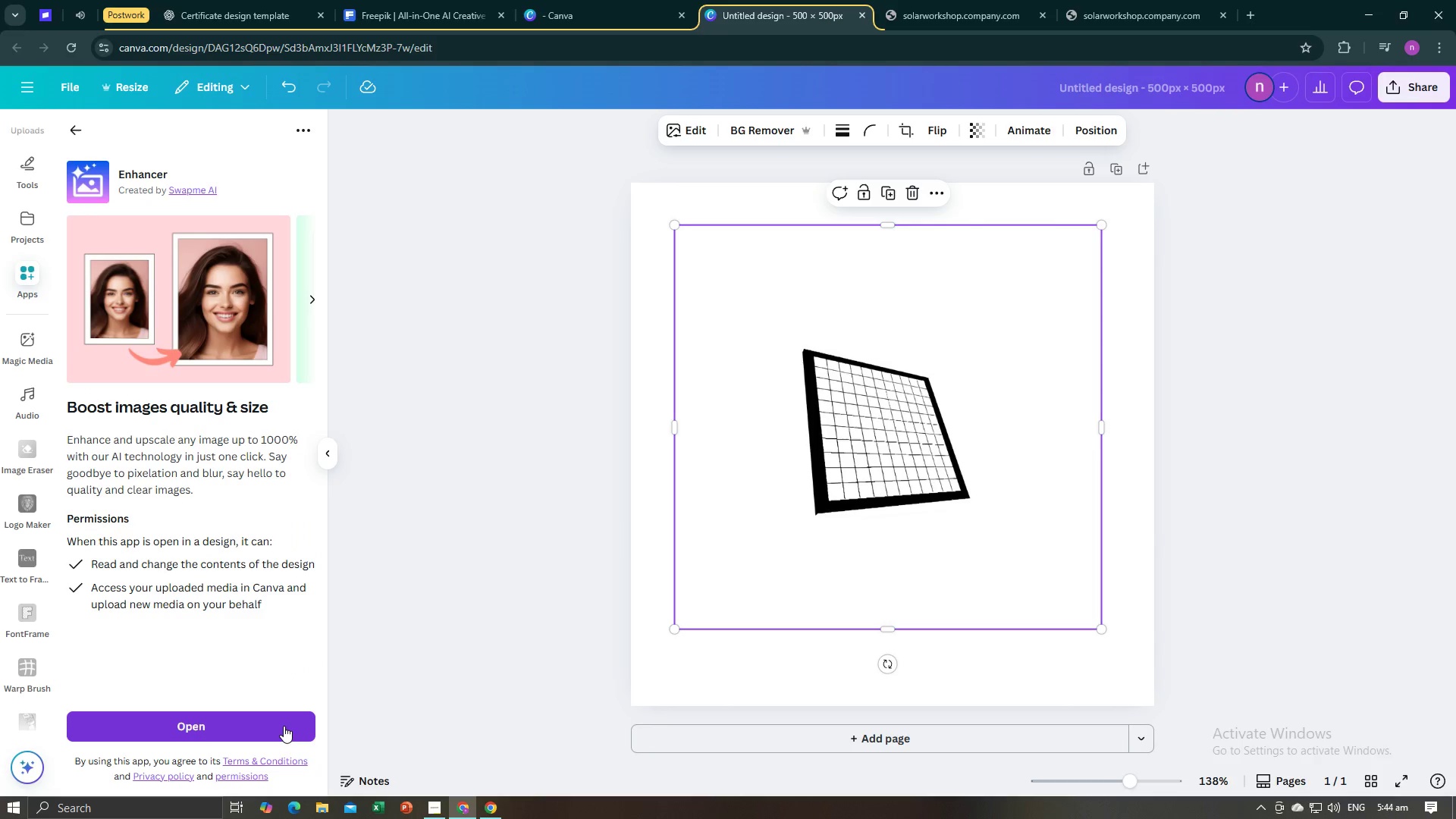 
left_click([284, 726])
 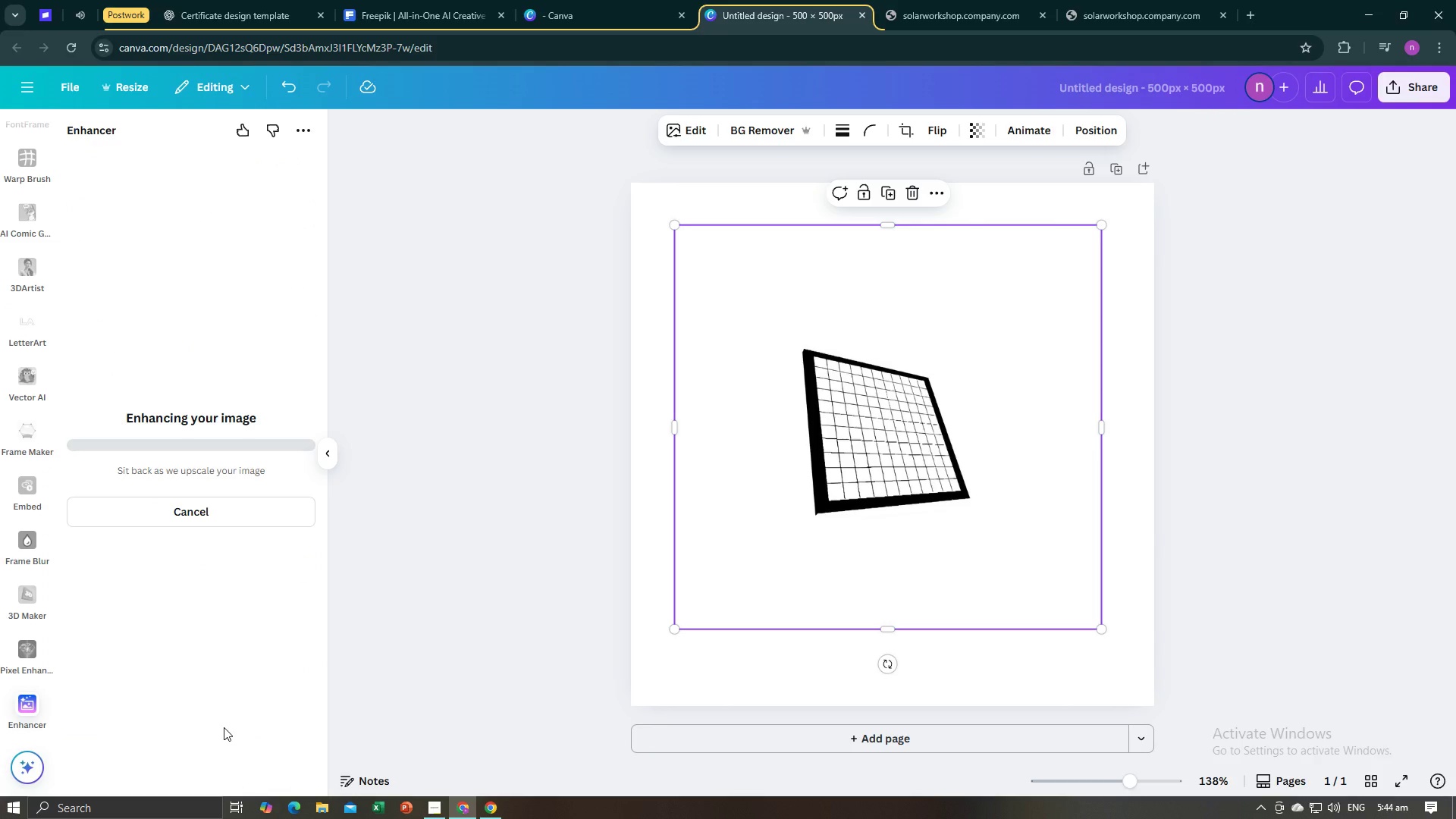 
wait(7.46)
 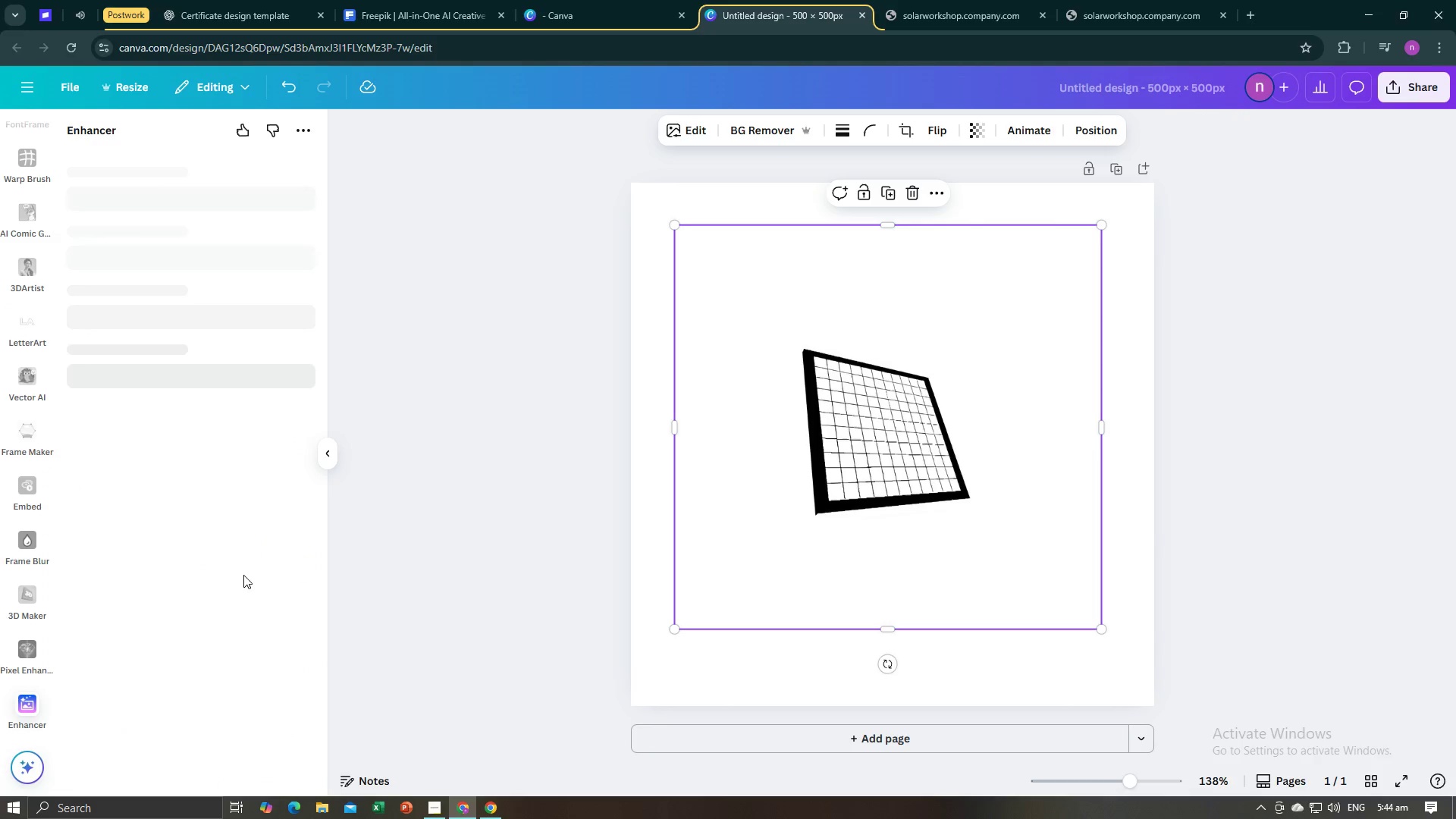 
key(Alt+AltLeft)
 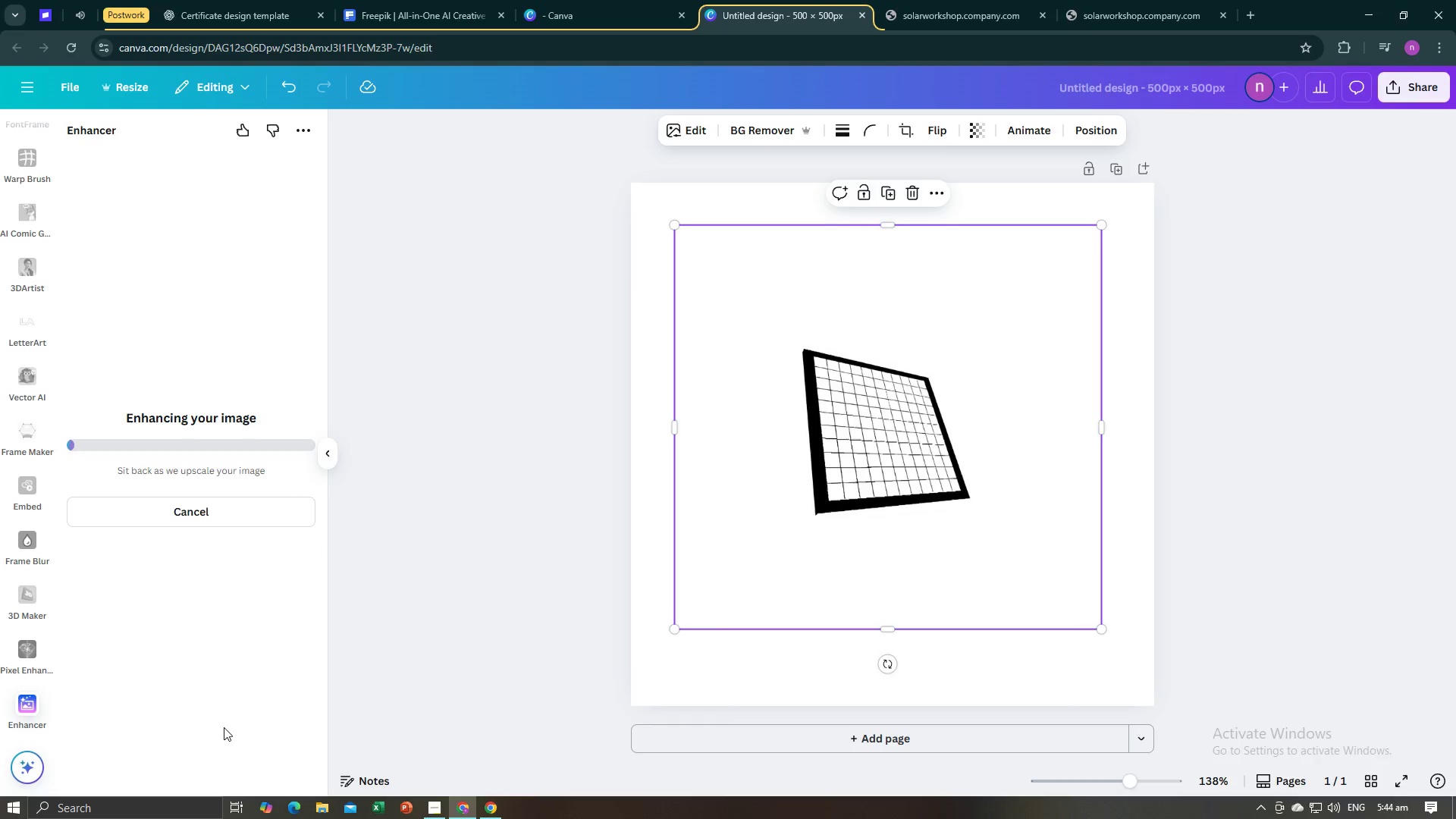 
key(Alt+Tab)